 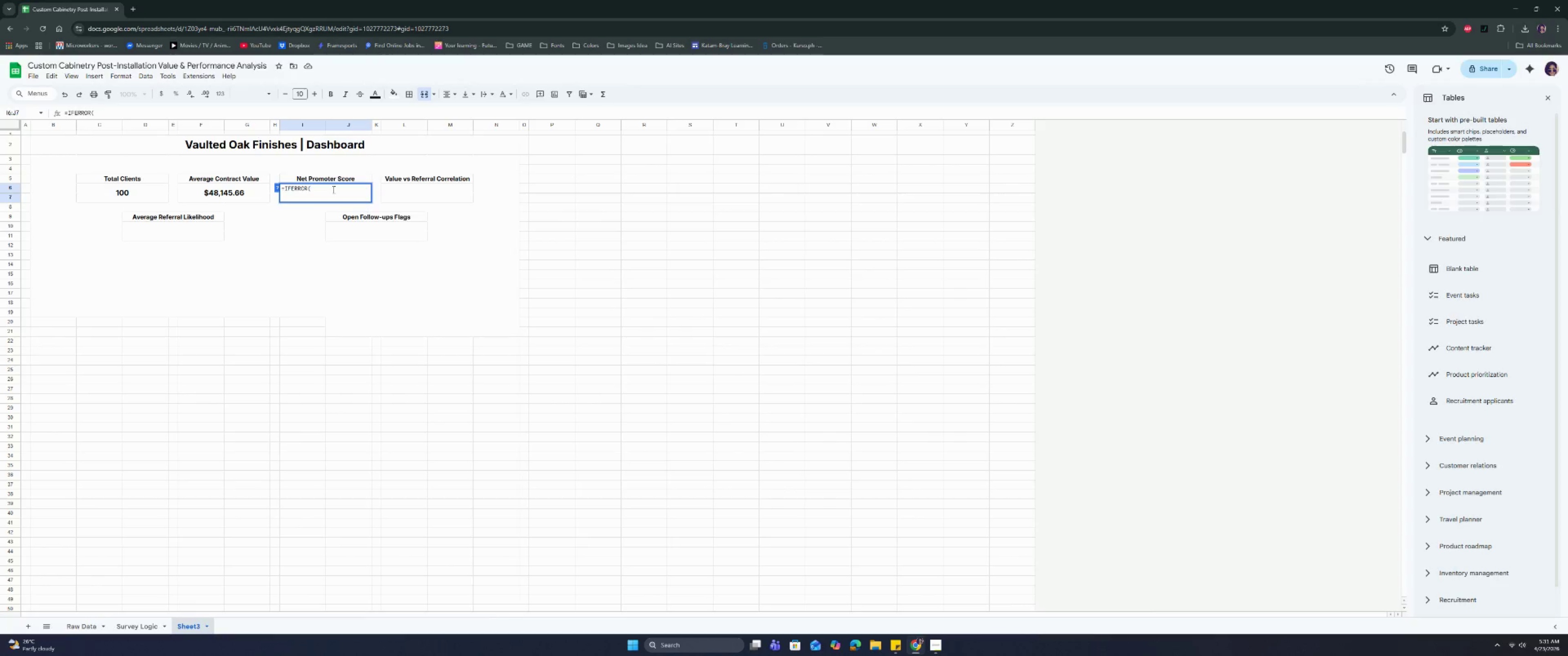 
type(ciyb)
key(Backspace)
key(Backspace)
key(Backspace)
key(Backspace)
type(CIYB)
key(Backspace)
key(Backspace)
key(Backspace)
 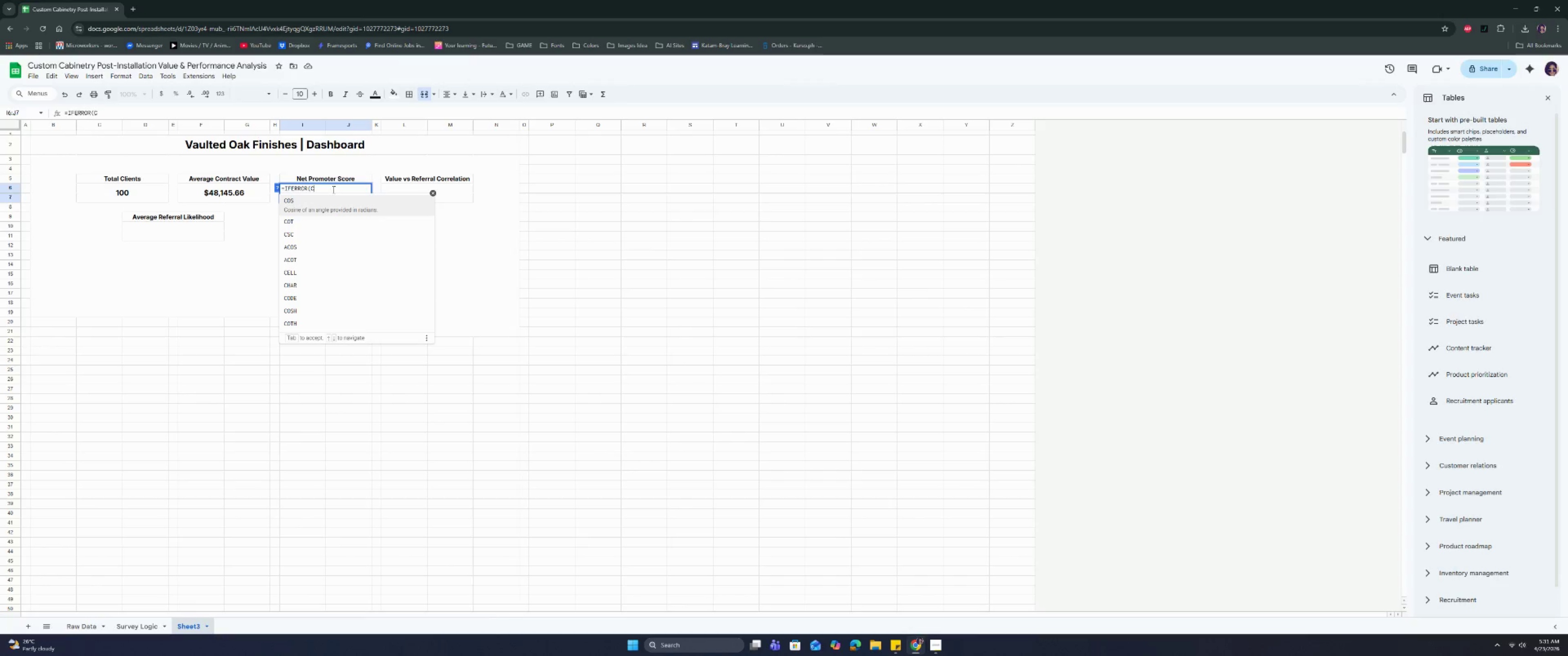 
type(OUNTIF)
 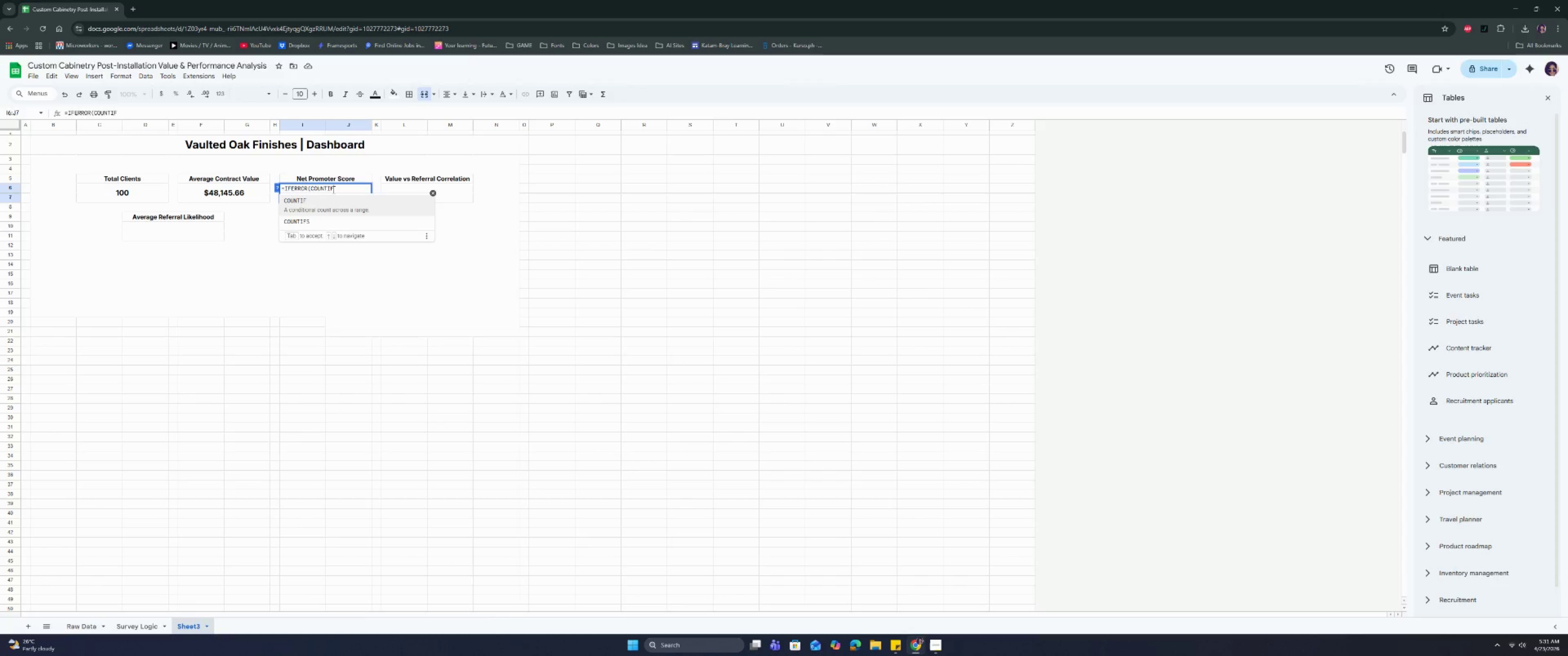 
key(Enter)
 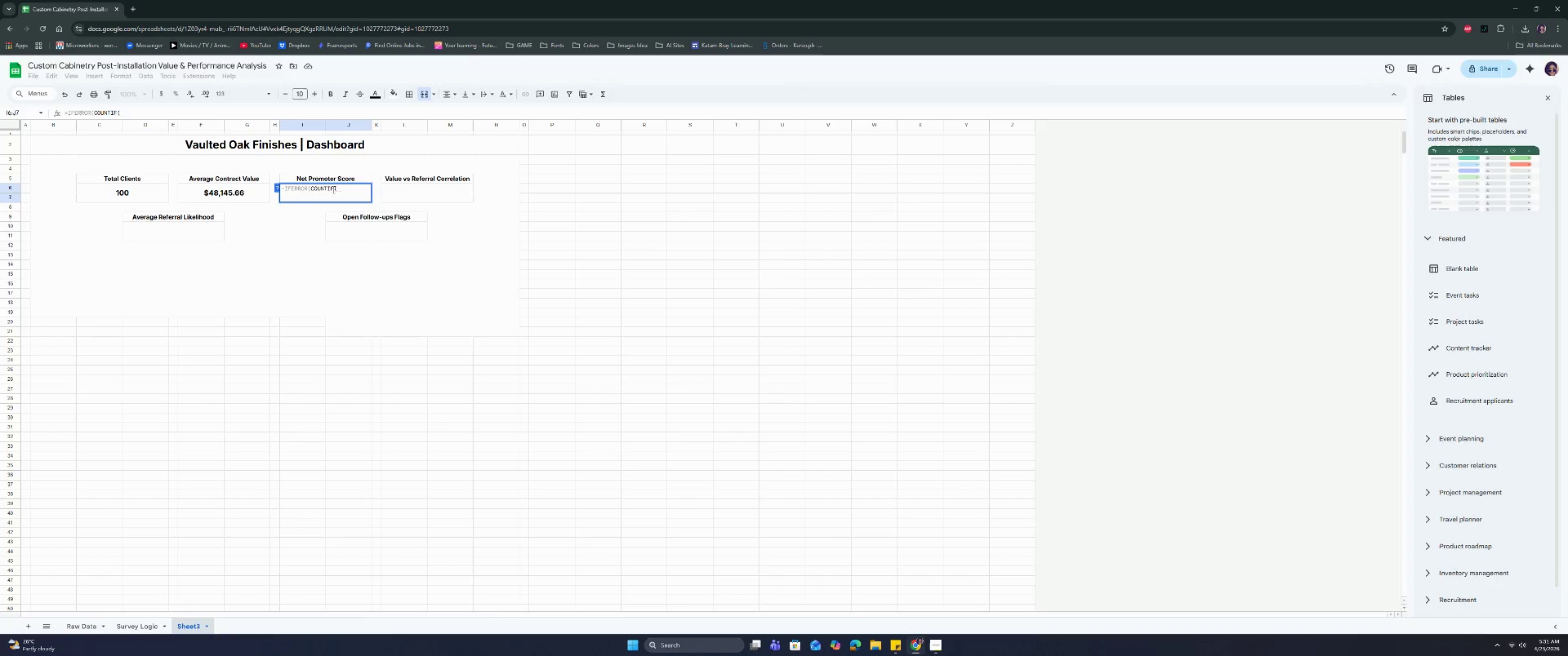 
key(ArrowLeft)
 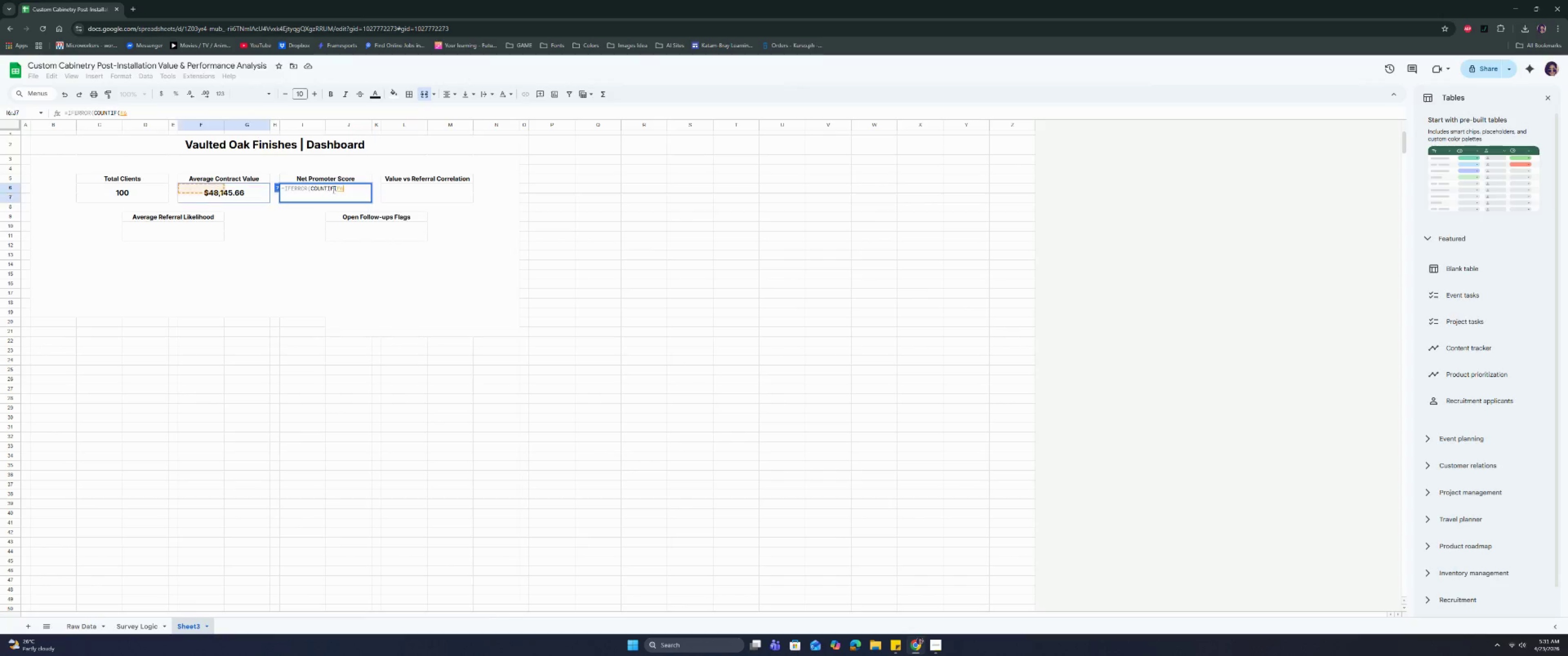 
key(ArrowLeft)
 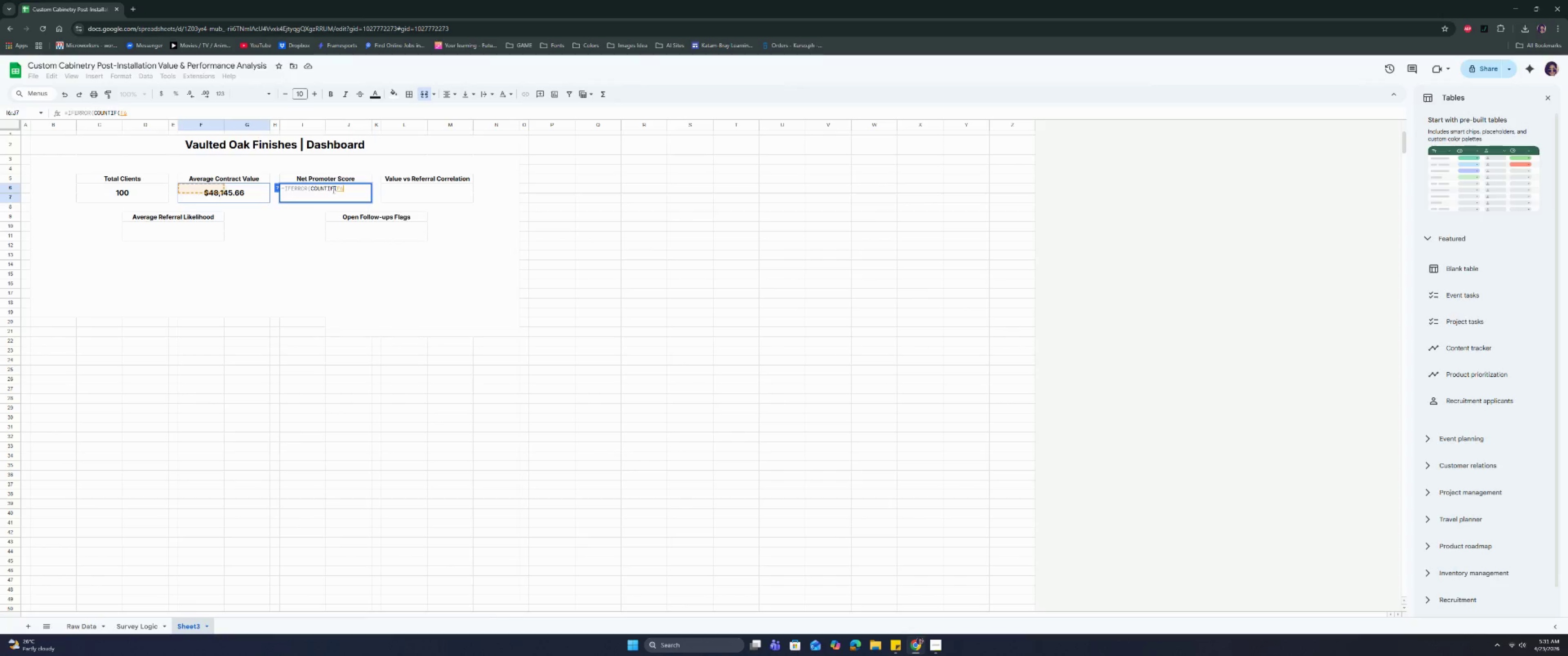 
key(ArrowLeft)
 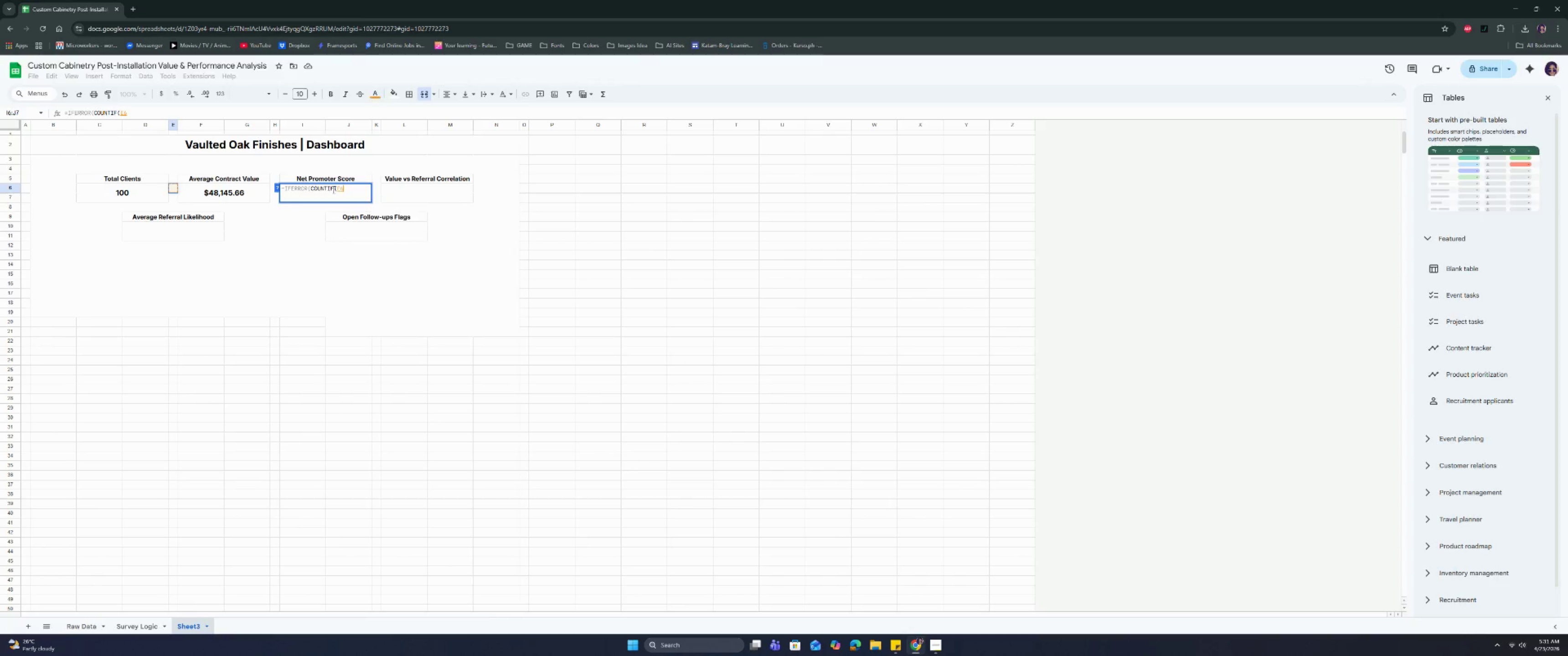 
key(Backspace)
 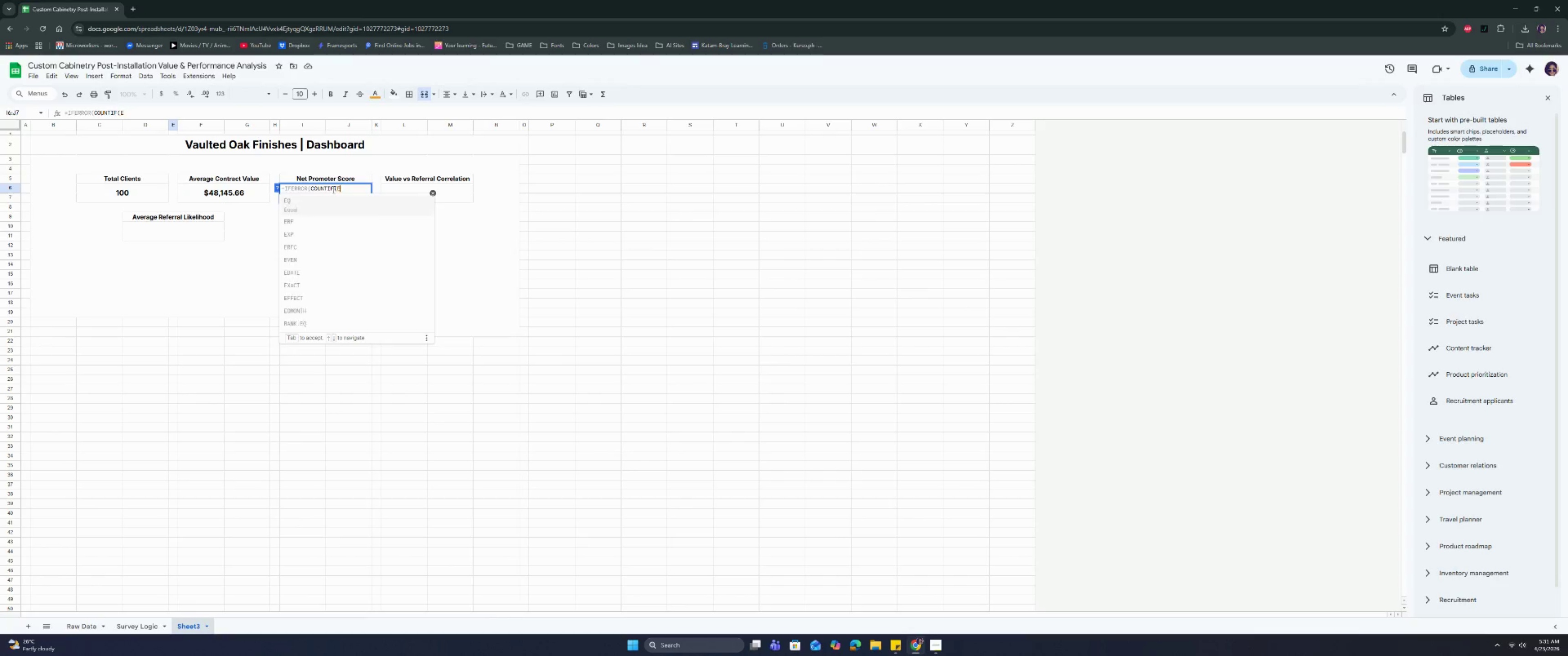 
key(Backspace)
 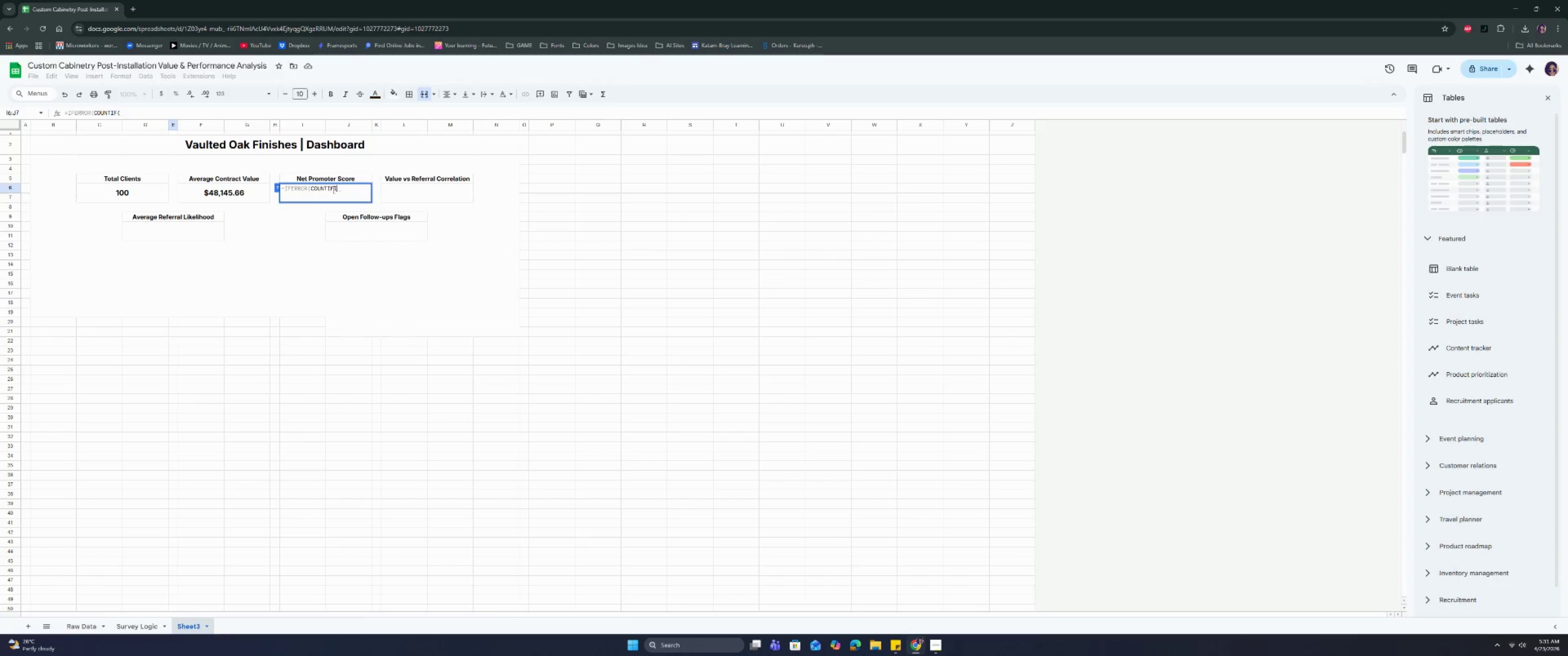 
key(ArrowLeft)
 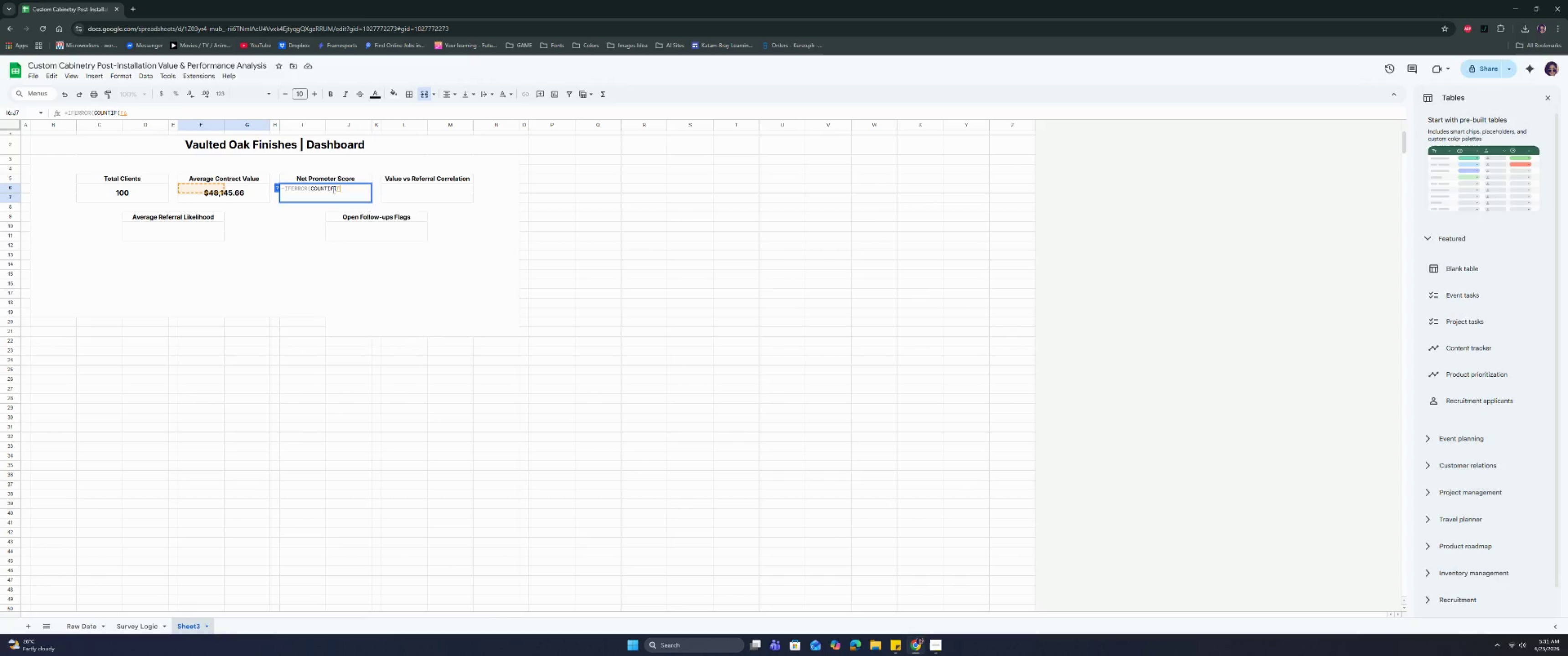 
key(Backspace)
 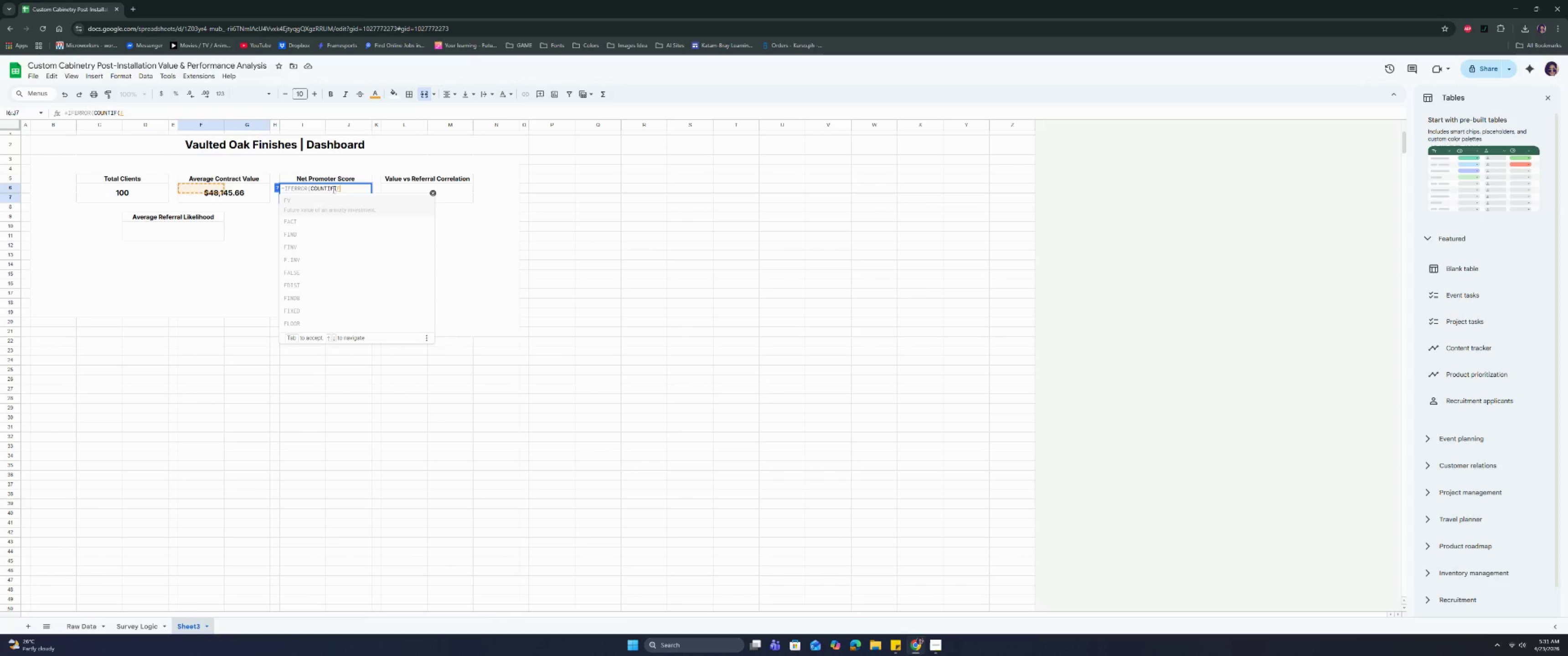 
key(Backspace)
 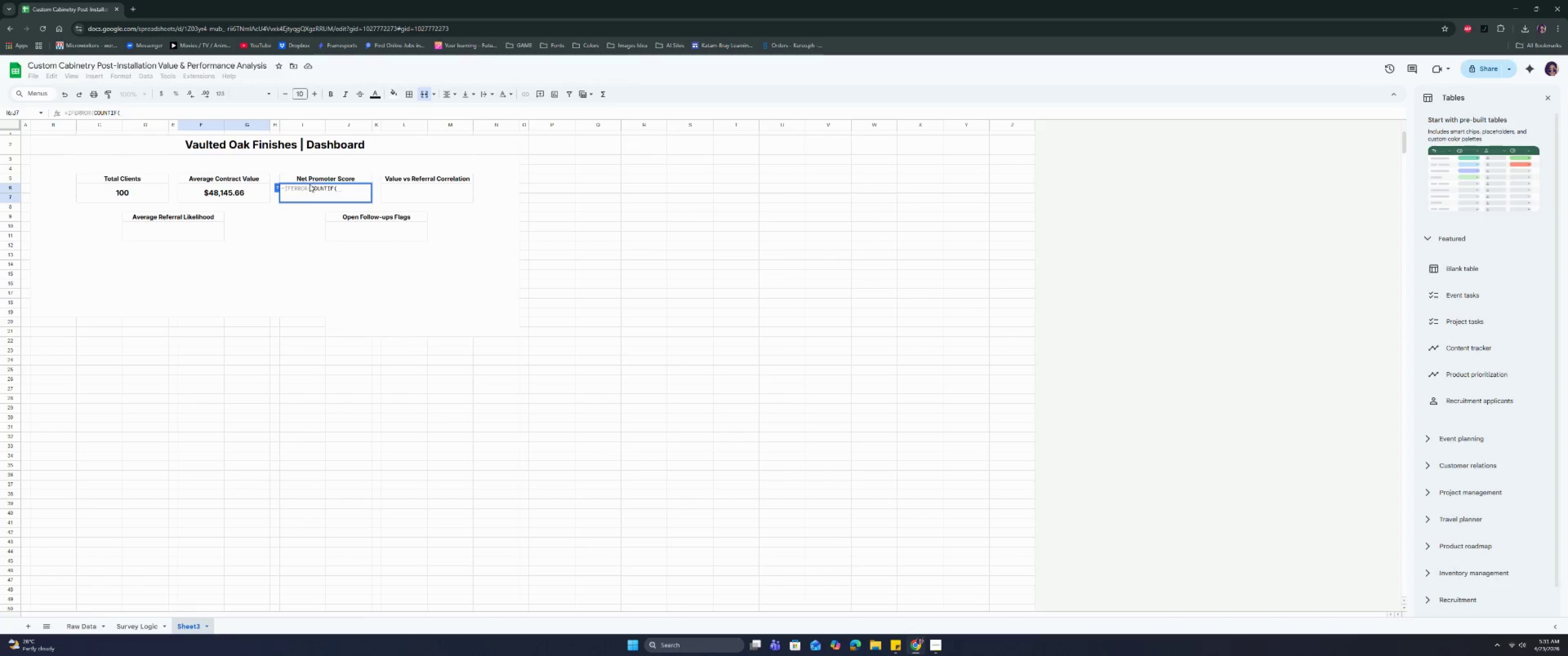 
left_click([309, 190])
 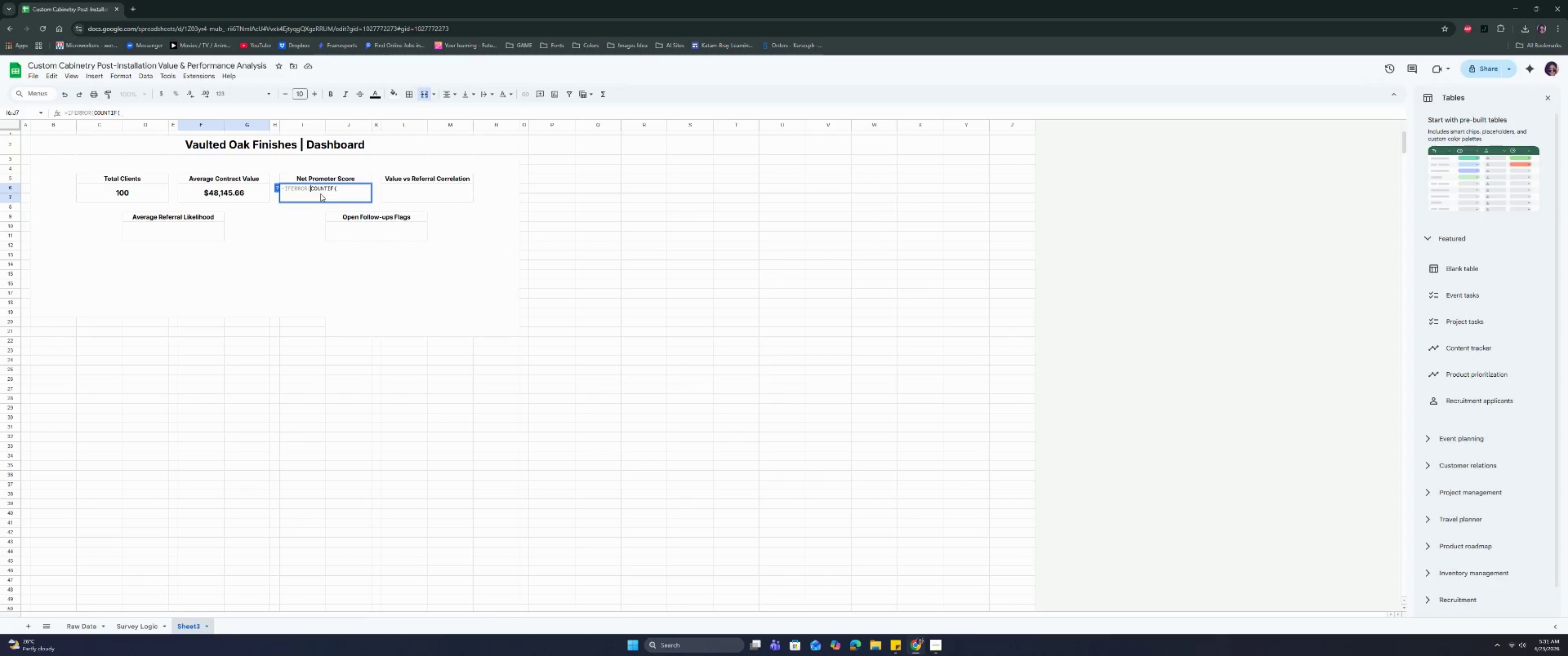 
type(((()
key(Backspace)
 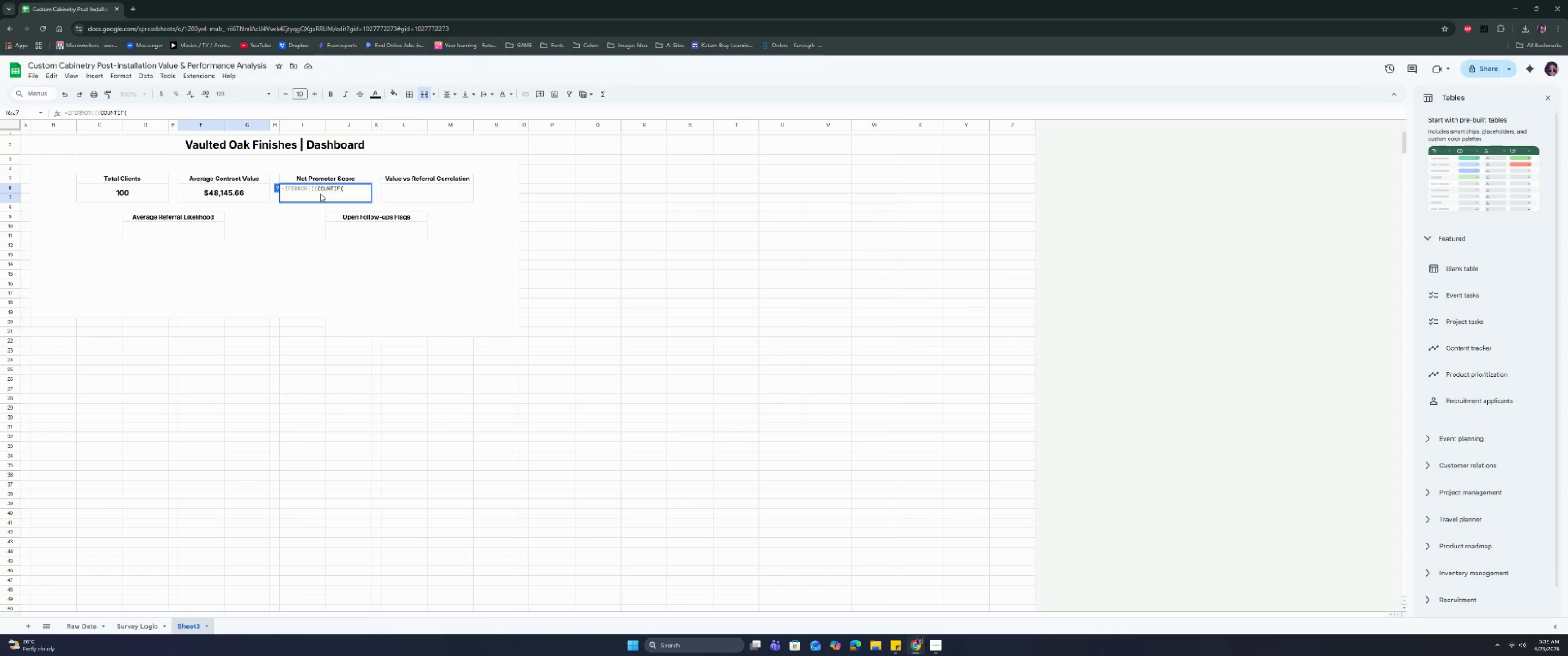 
key(ArrowRight)
 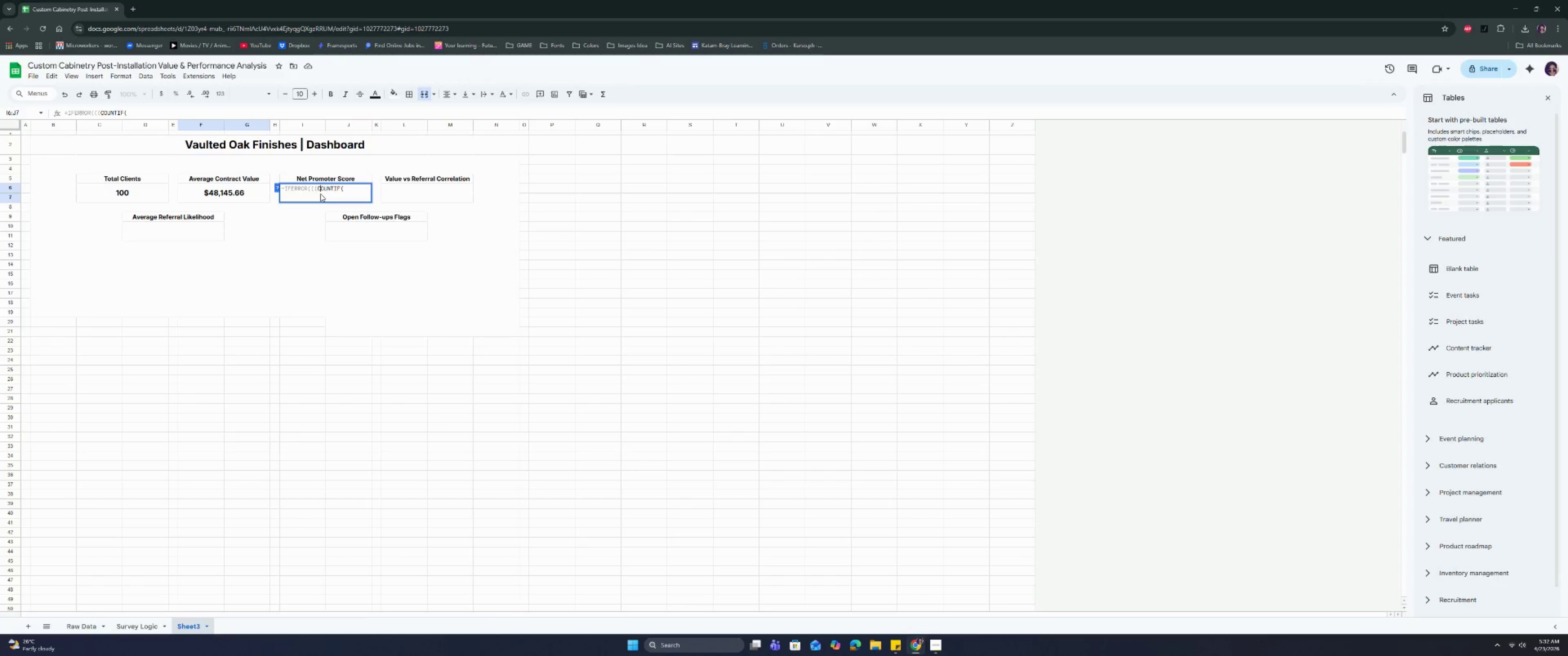 
key(ArrowRight)
 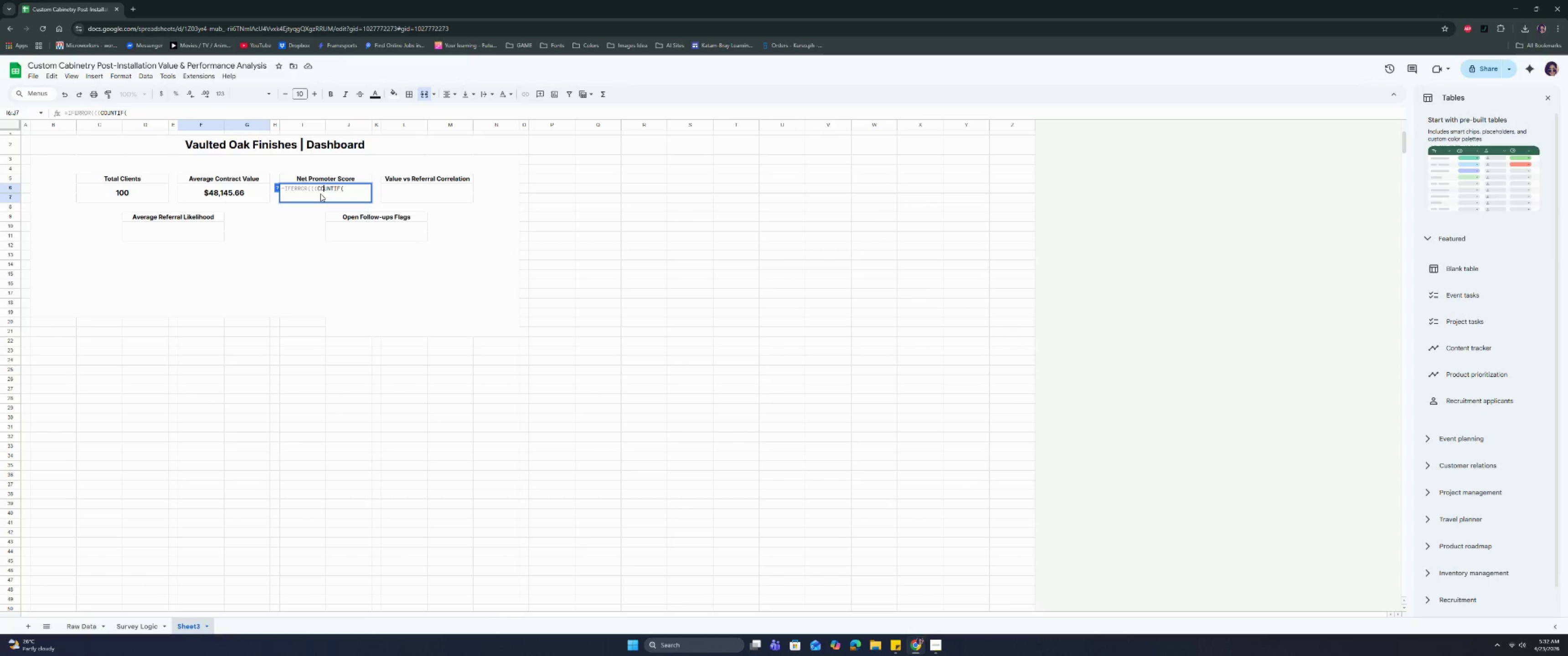 
key(ArrowRight)
 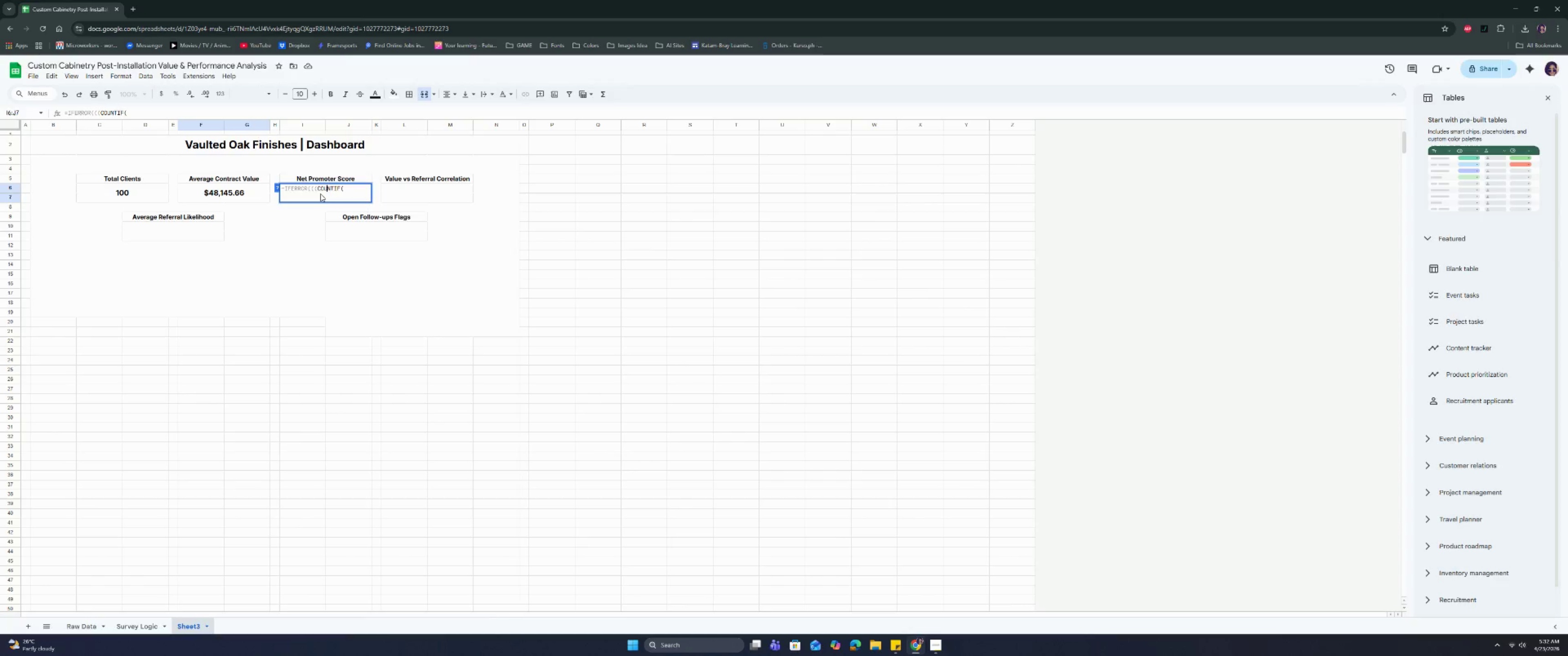 
key(ArrowRight)
 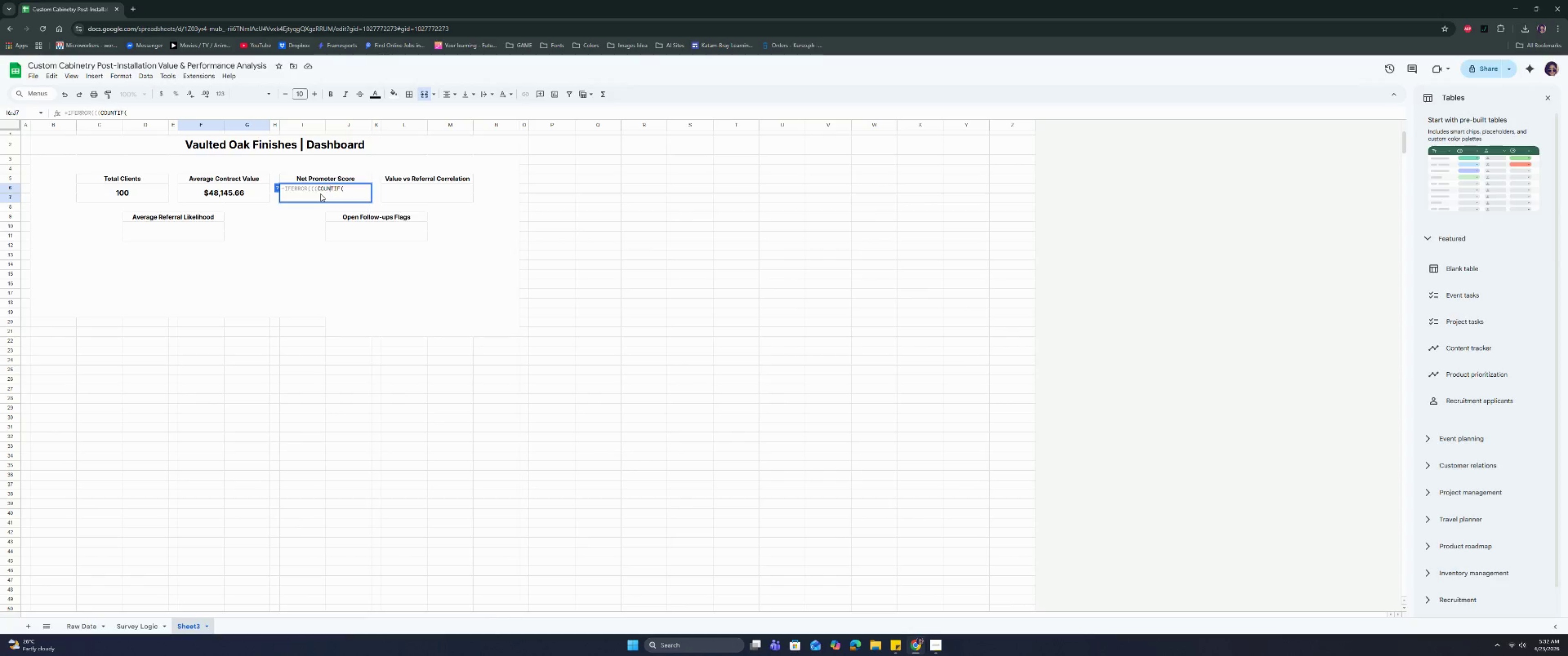 
key(ArrowRight)
 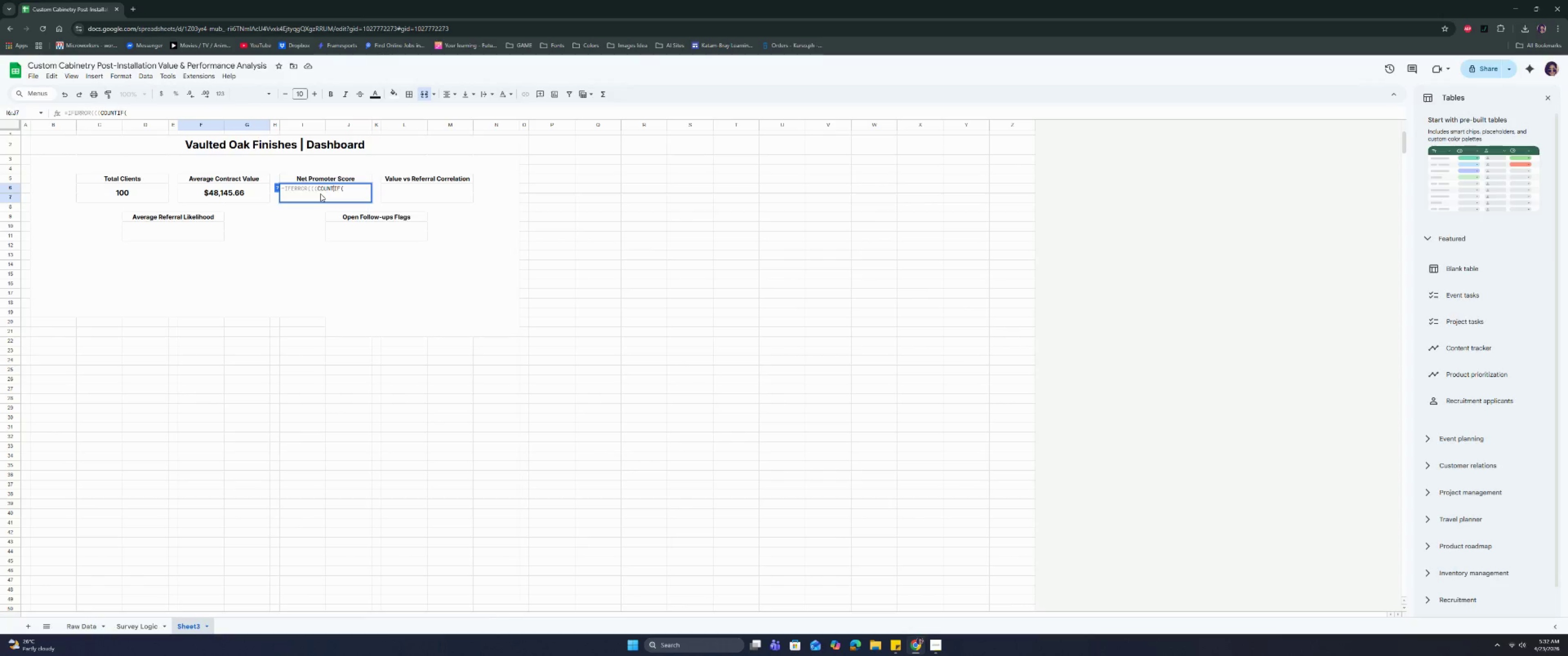 
key(ArrowRight)
 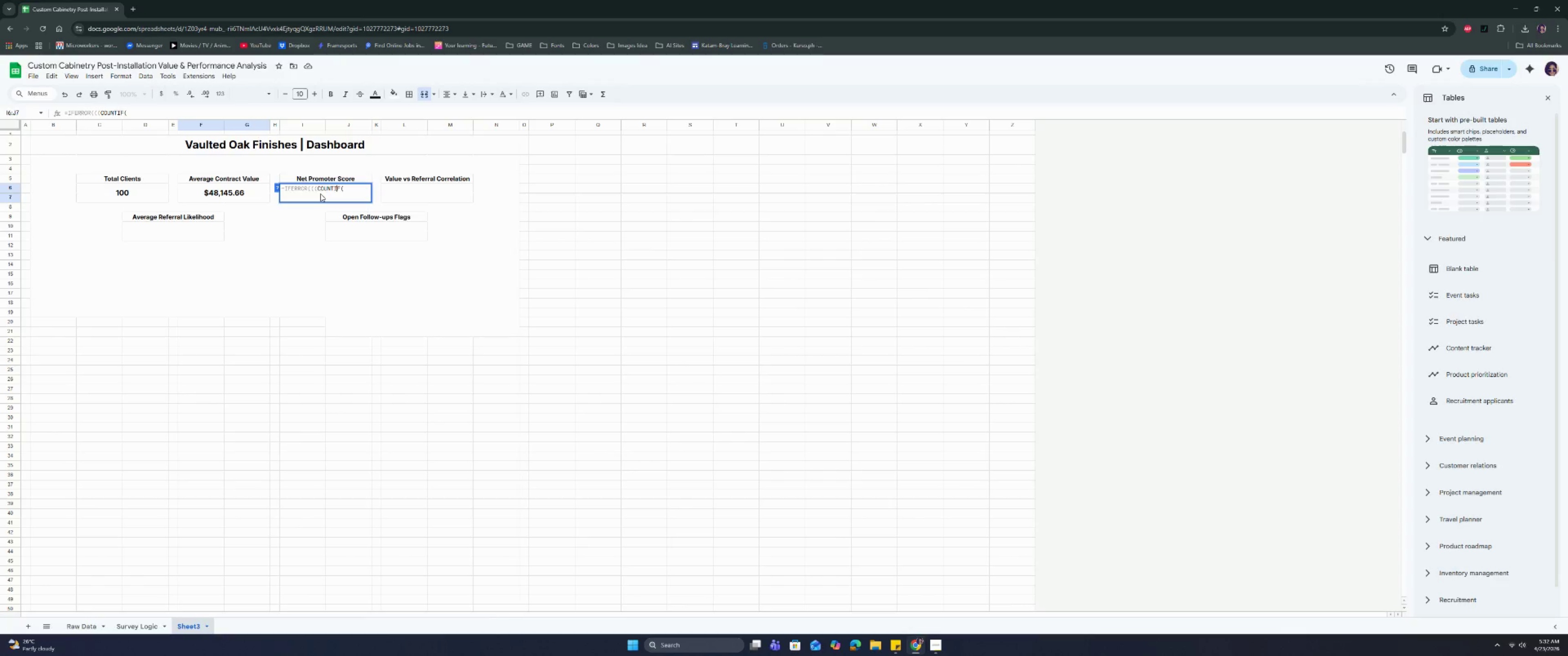 
key(ArrowRight)
 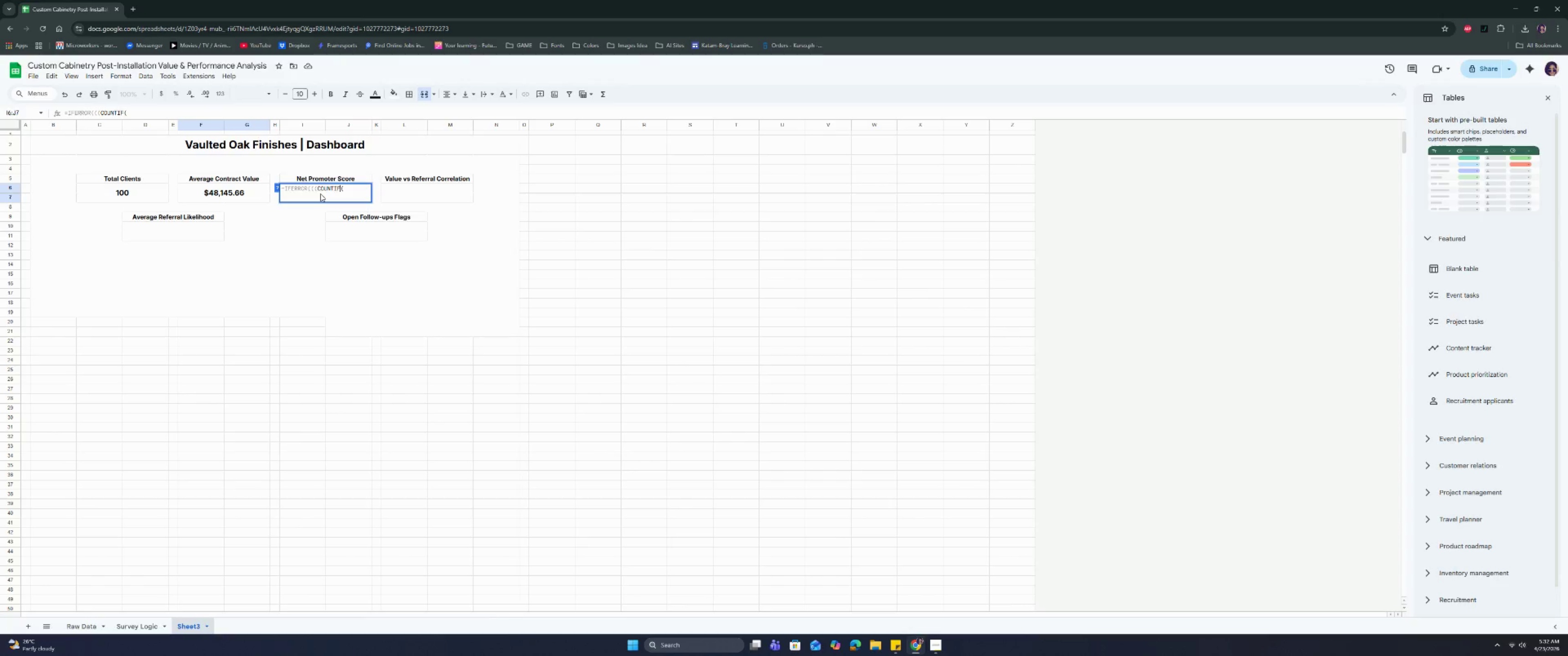 
key(ArrowRight)
 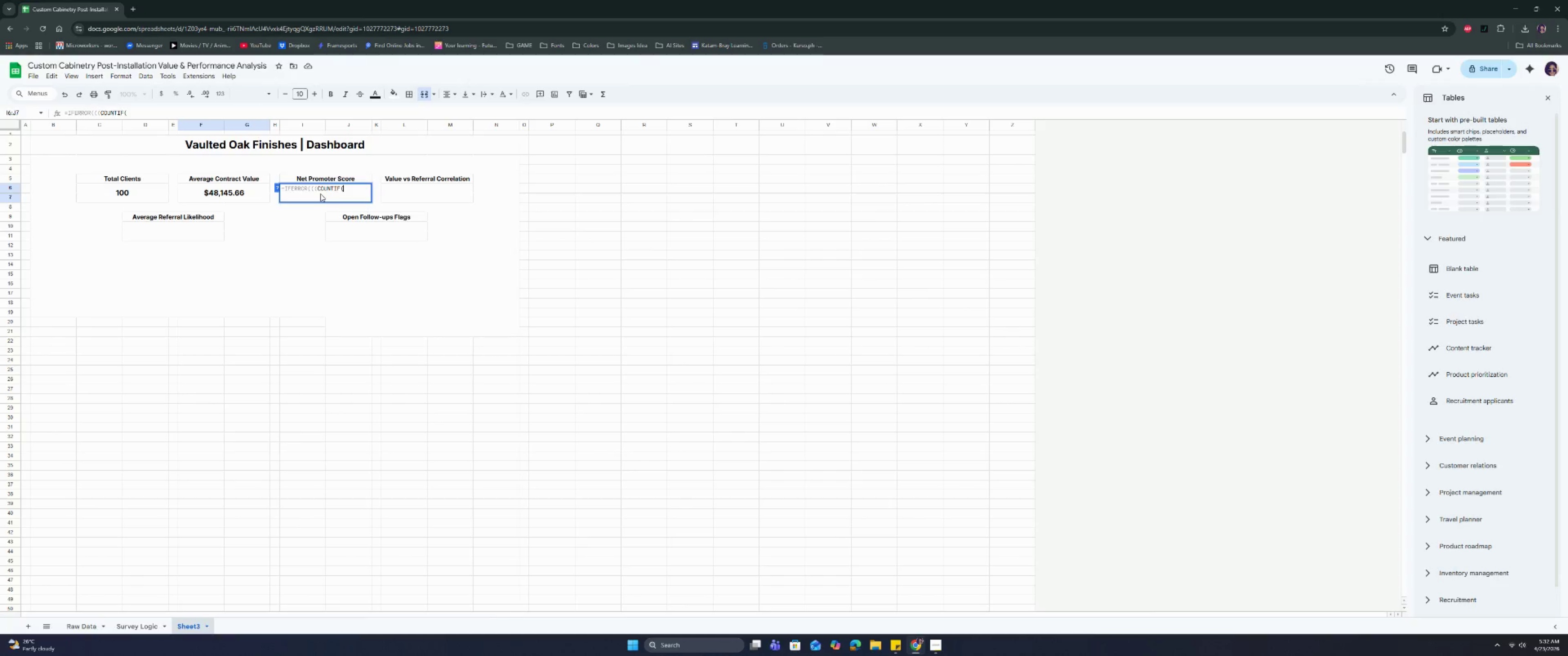 
wait(7.2)
 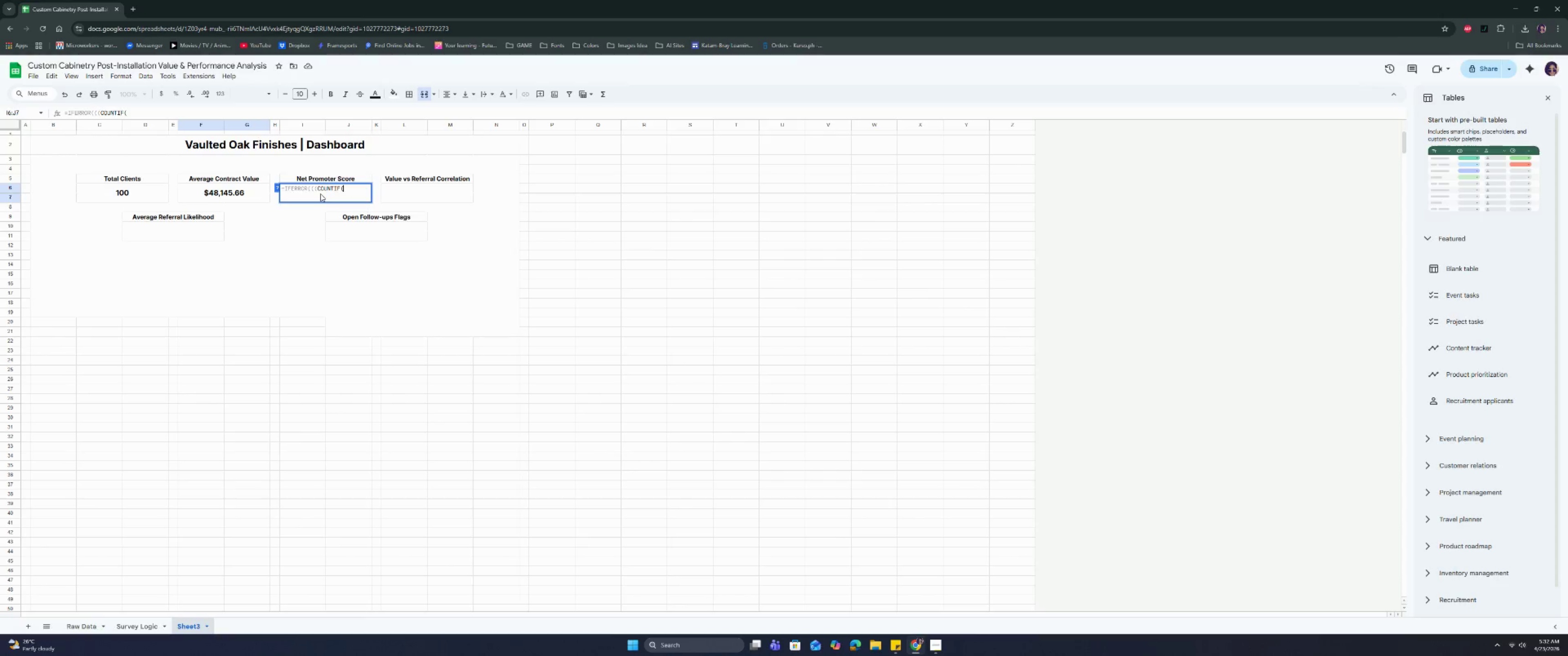 
left_click([84, 622])
 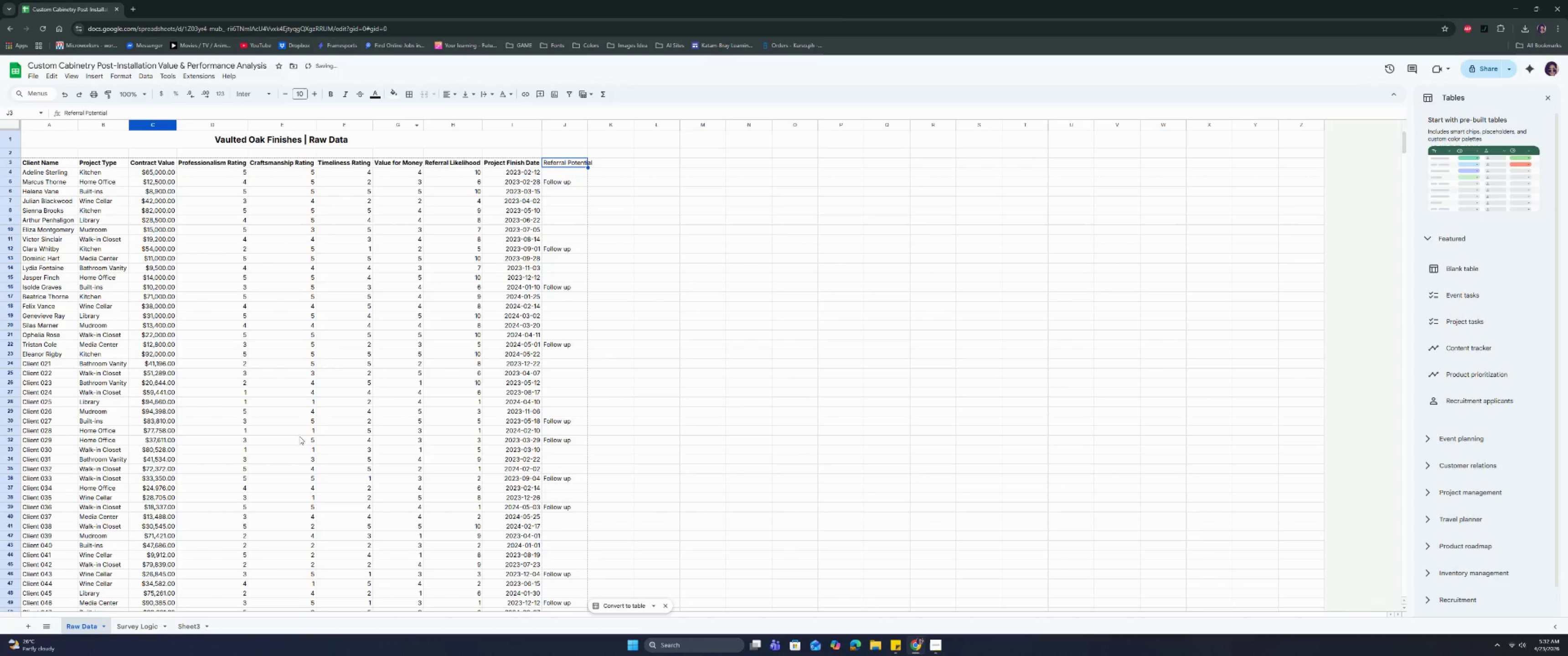 
left_click([186, 631])
 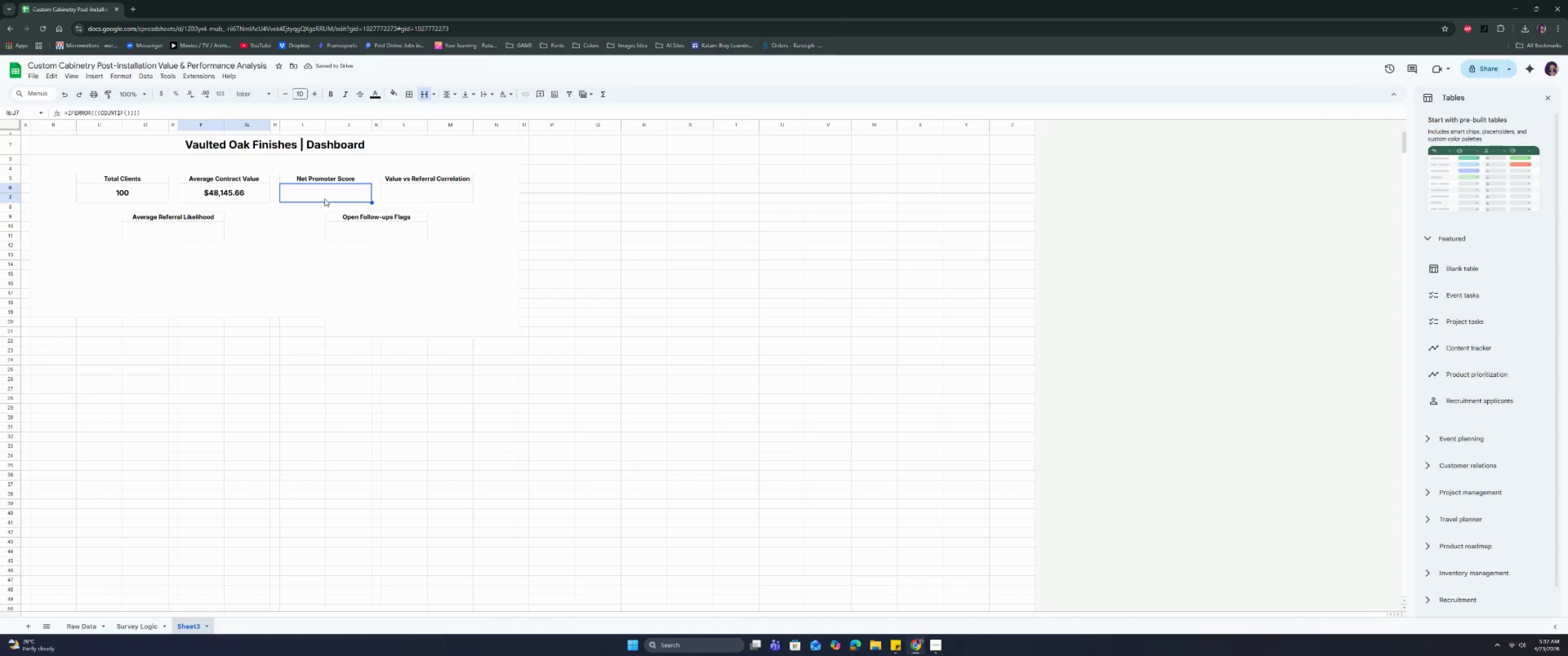 
double_click([324, 196])
 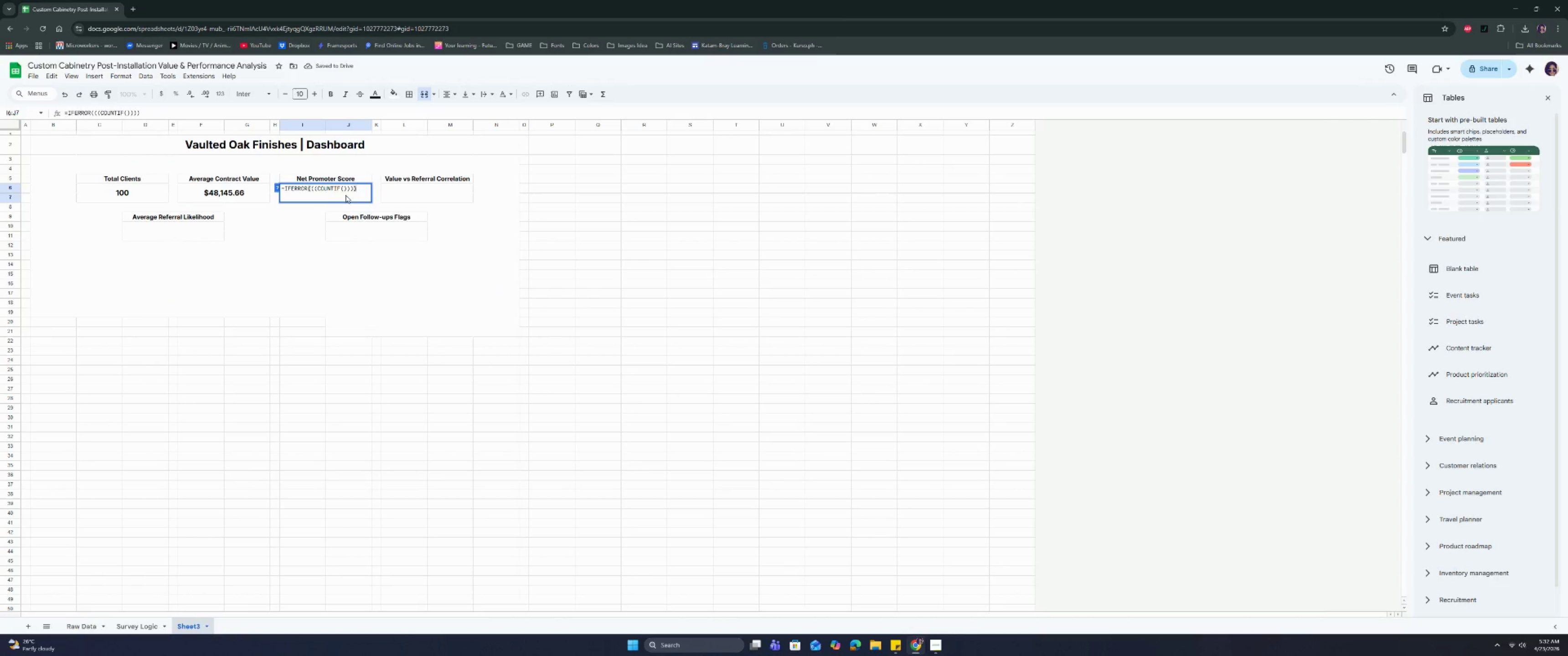 
key(Backspace)
 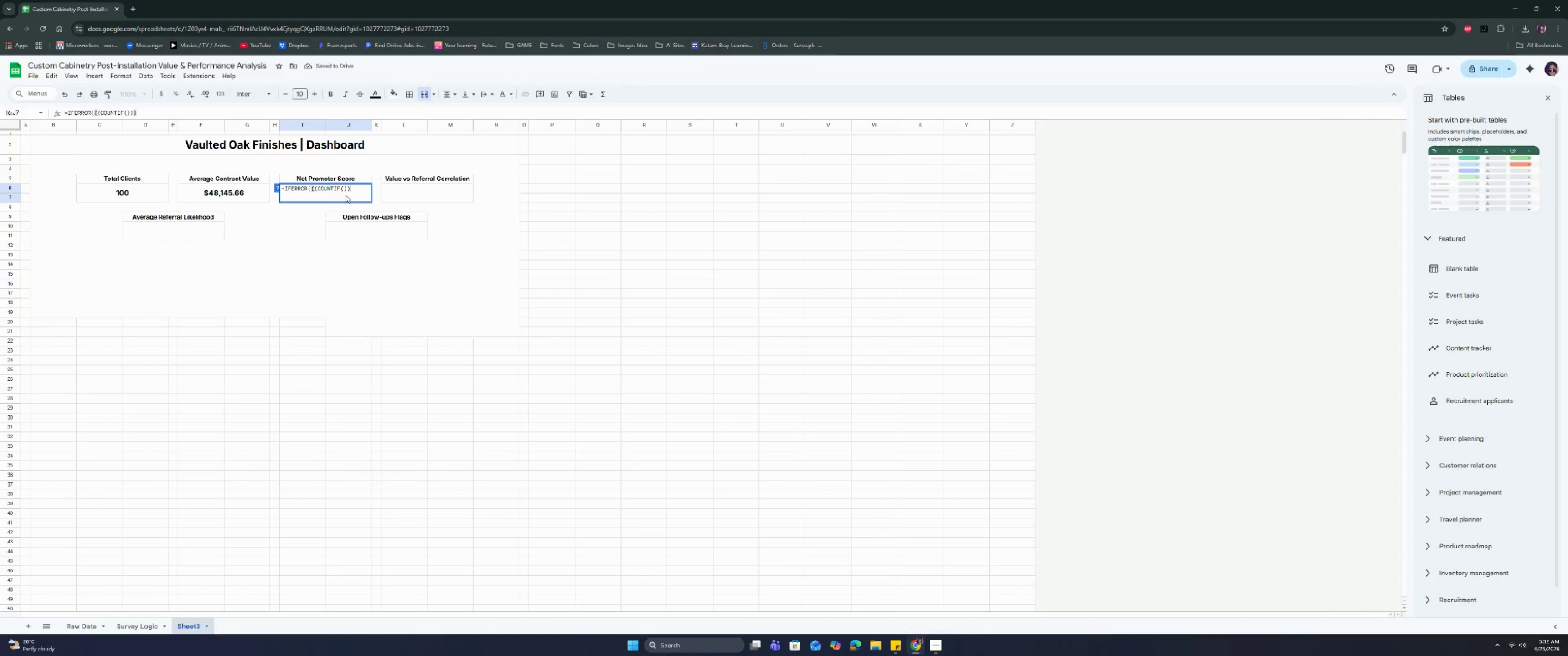 
key(Backspace)
 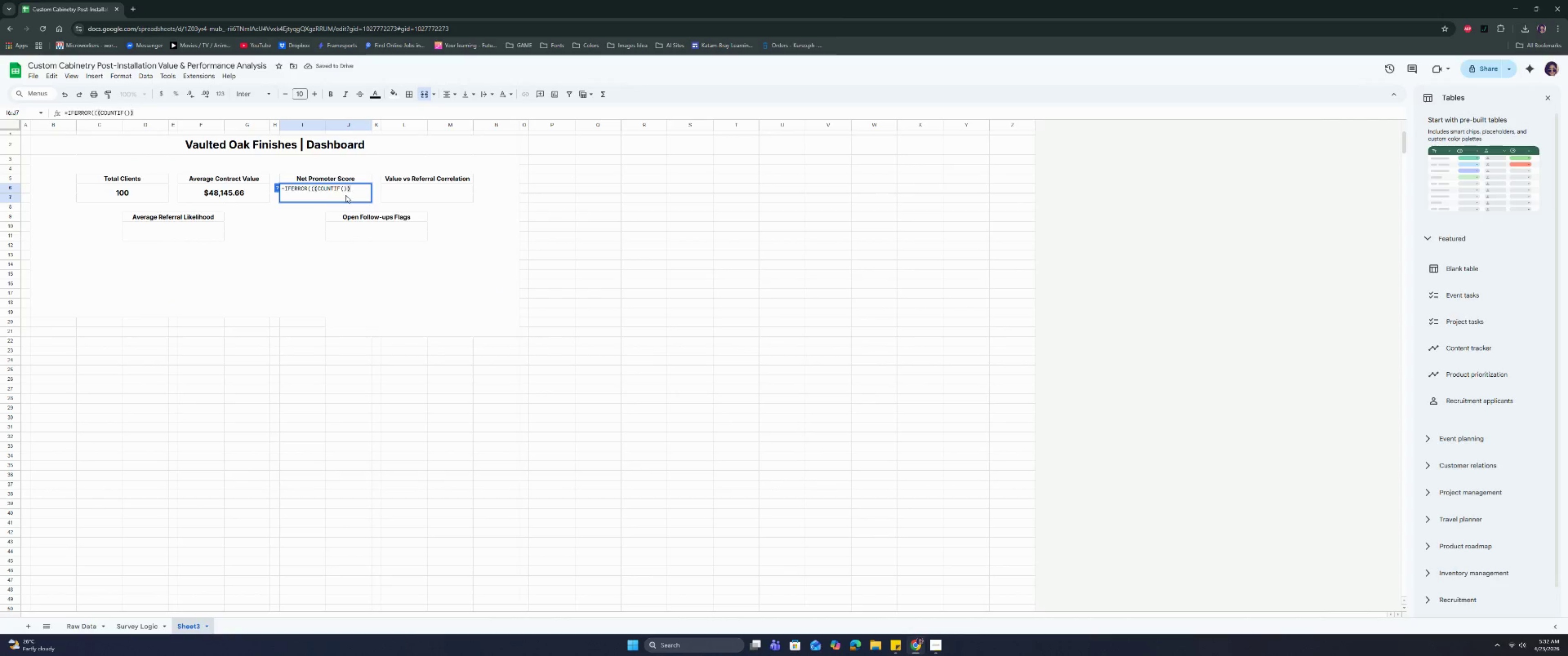 
key(Backspace)
 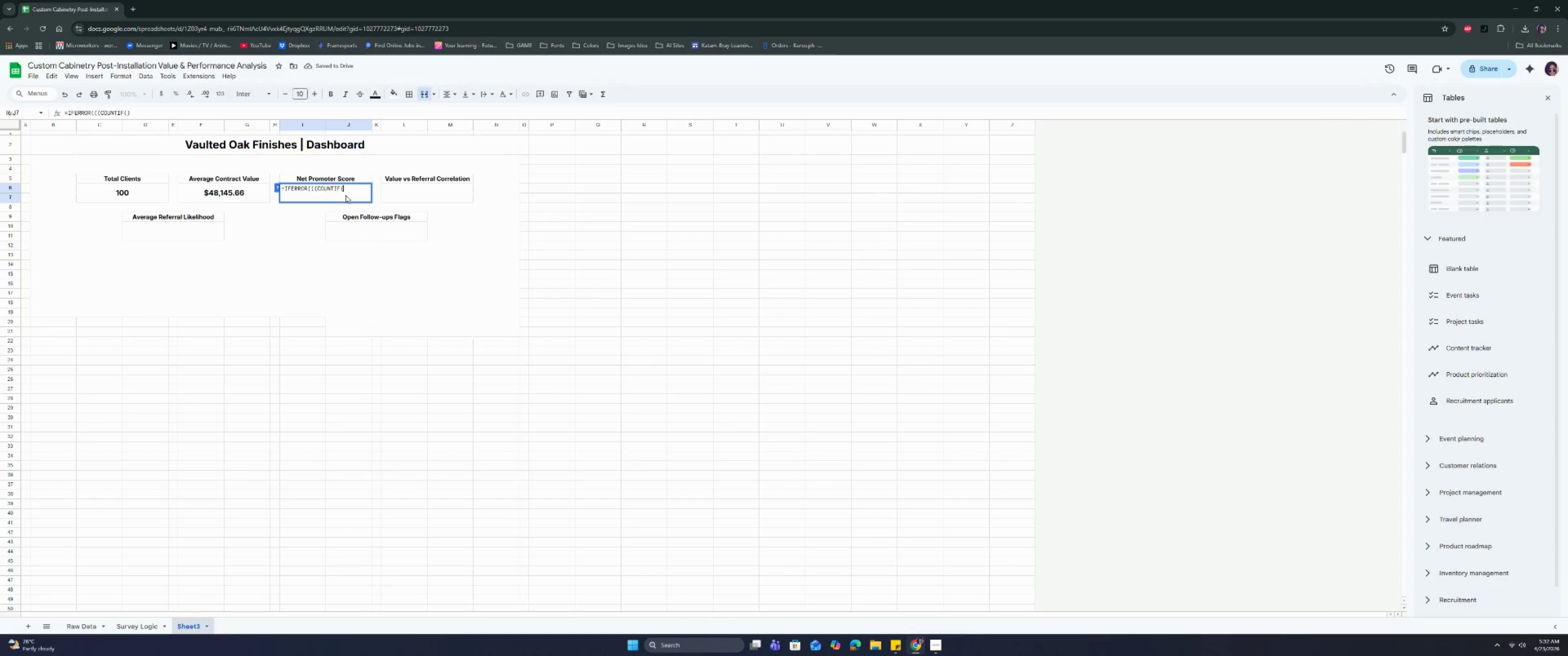 
key(Backspace)
 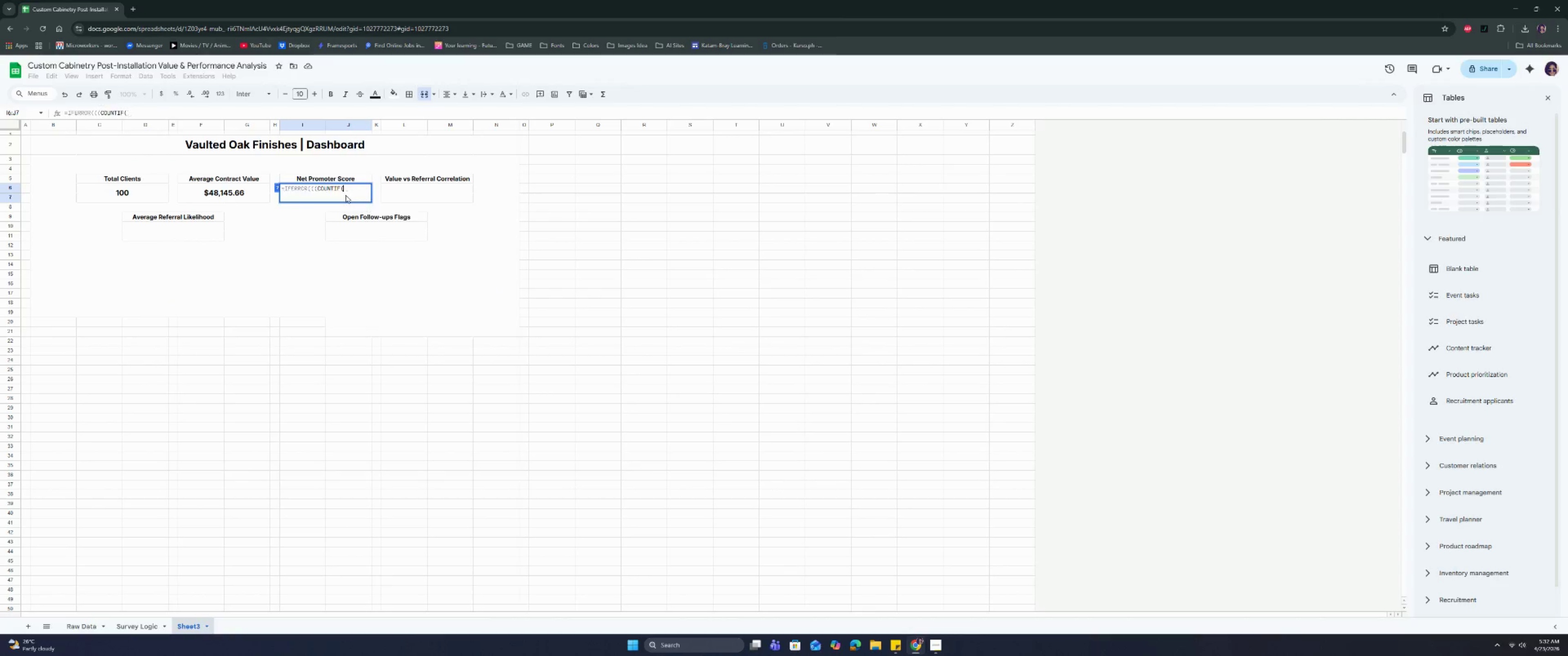 
key(Backspace)
 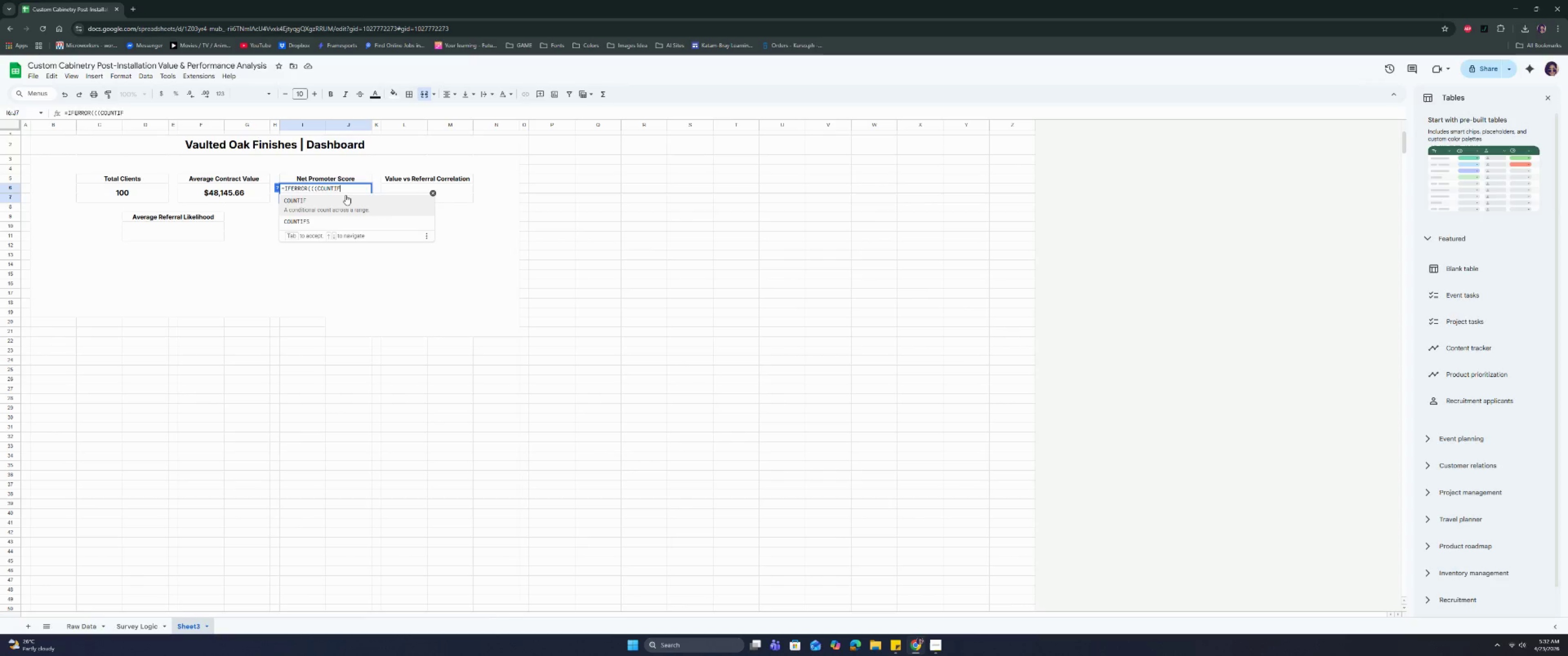 
key(Enter)
 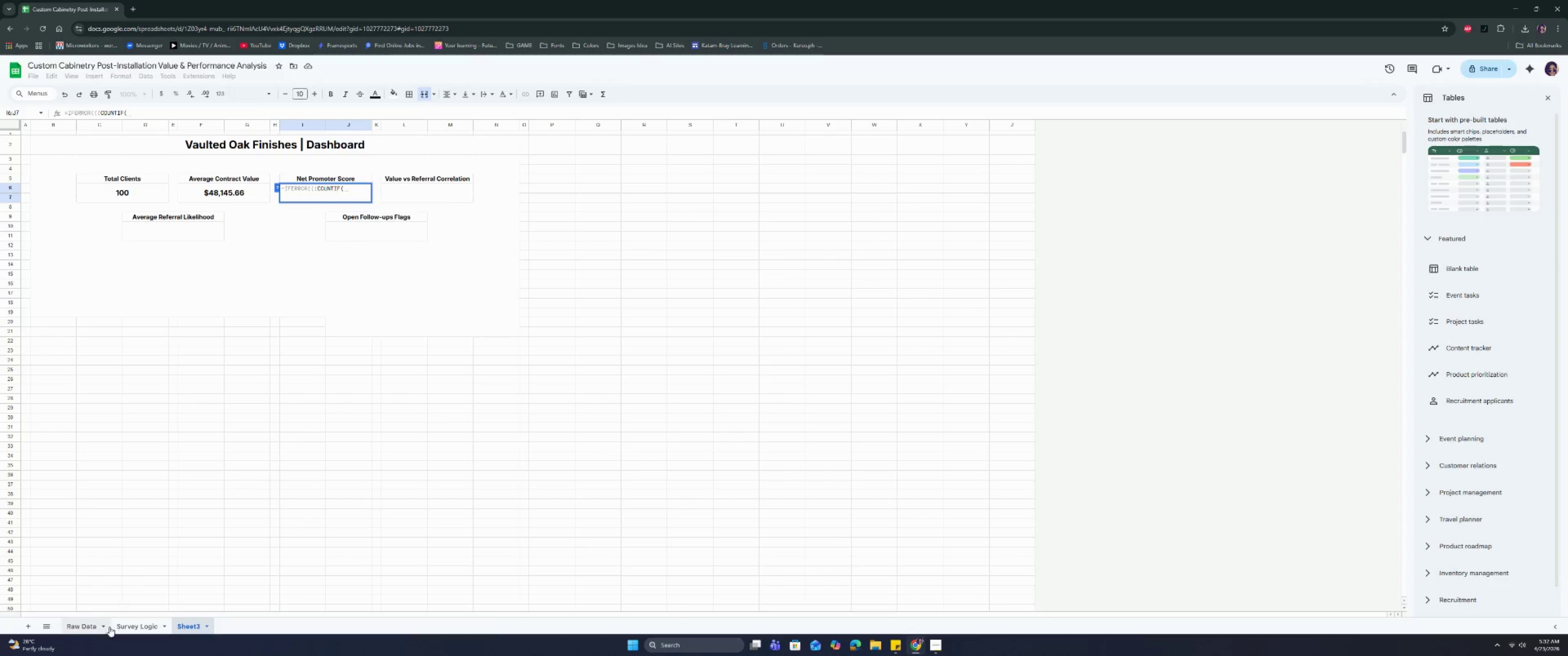 
left_click([78, 630])
 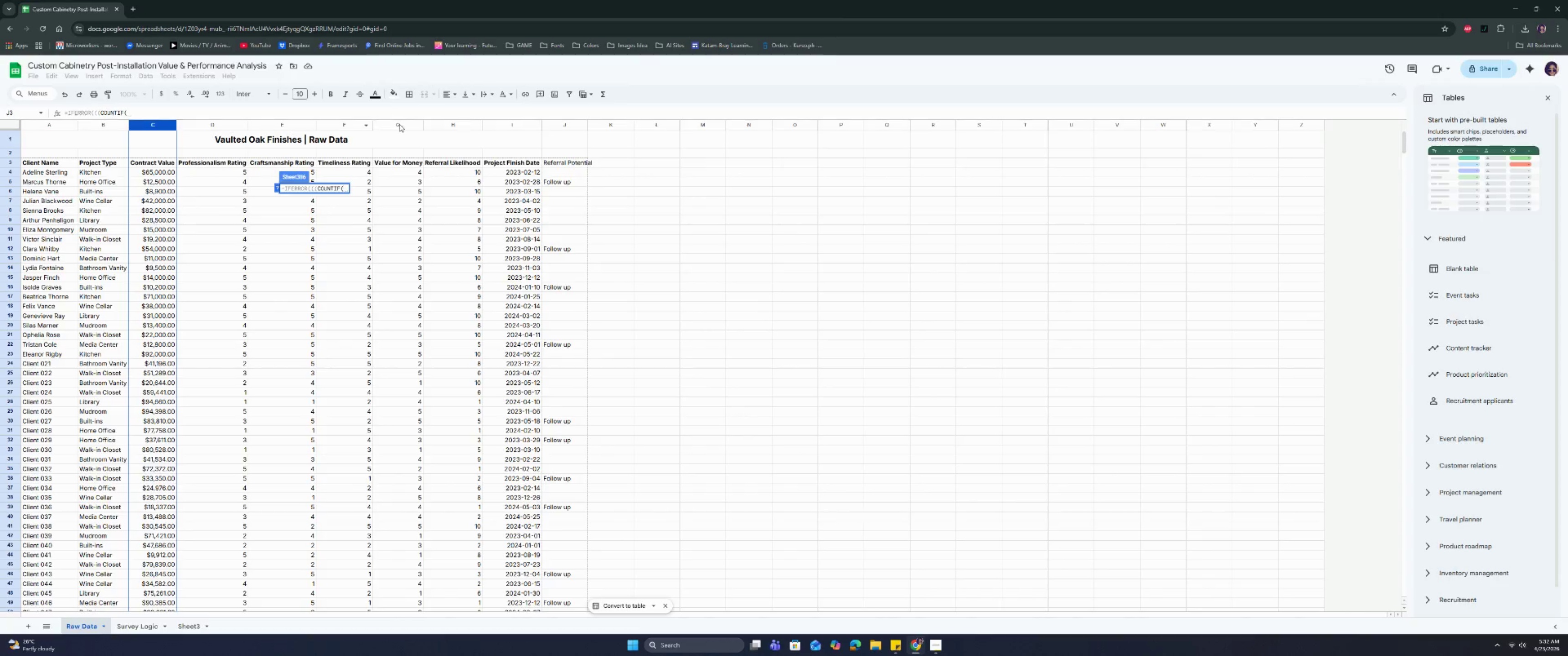 
left_click([449, 123])
 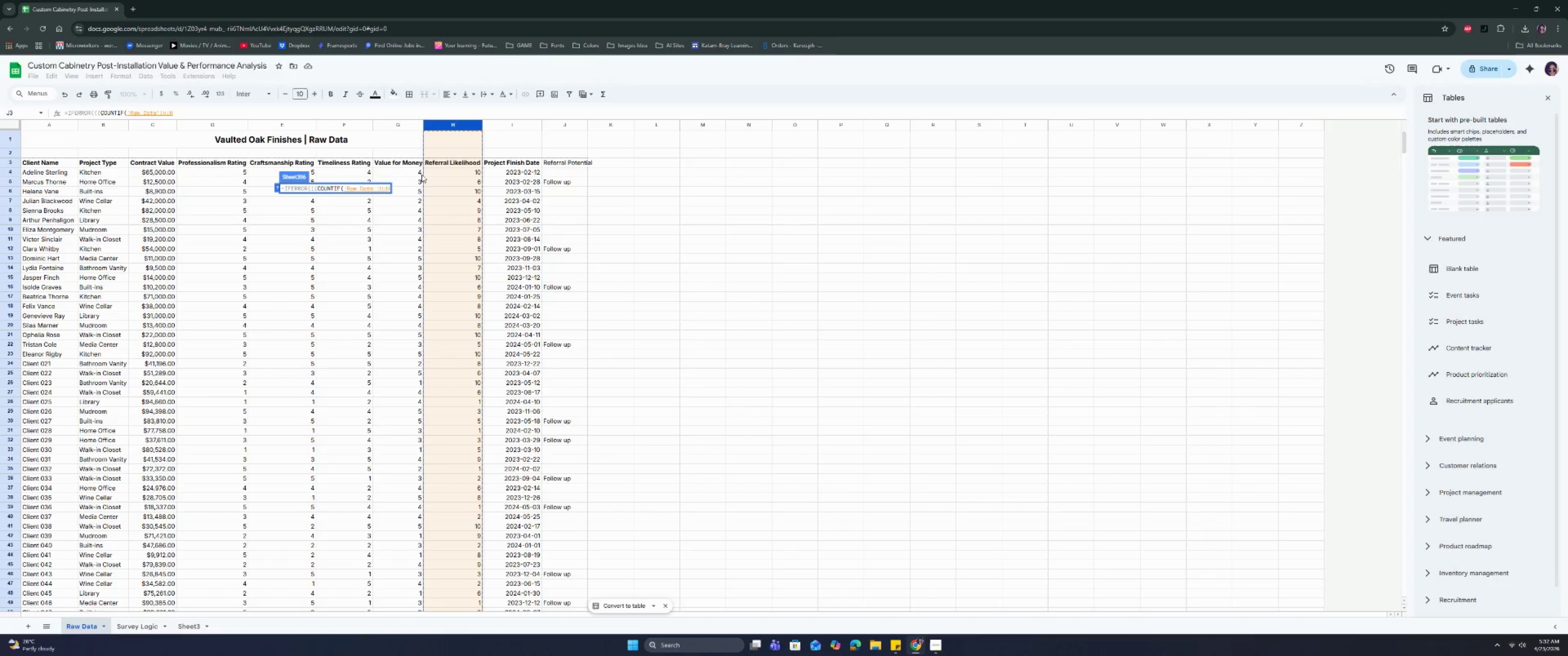 
key(Comma)
 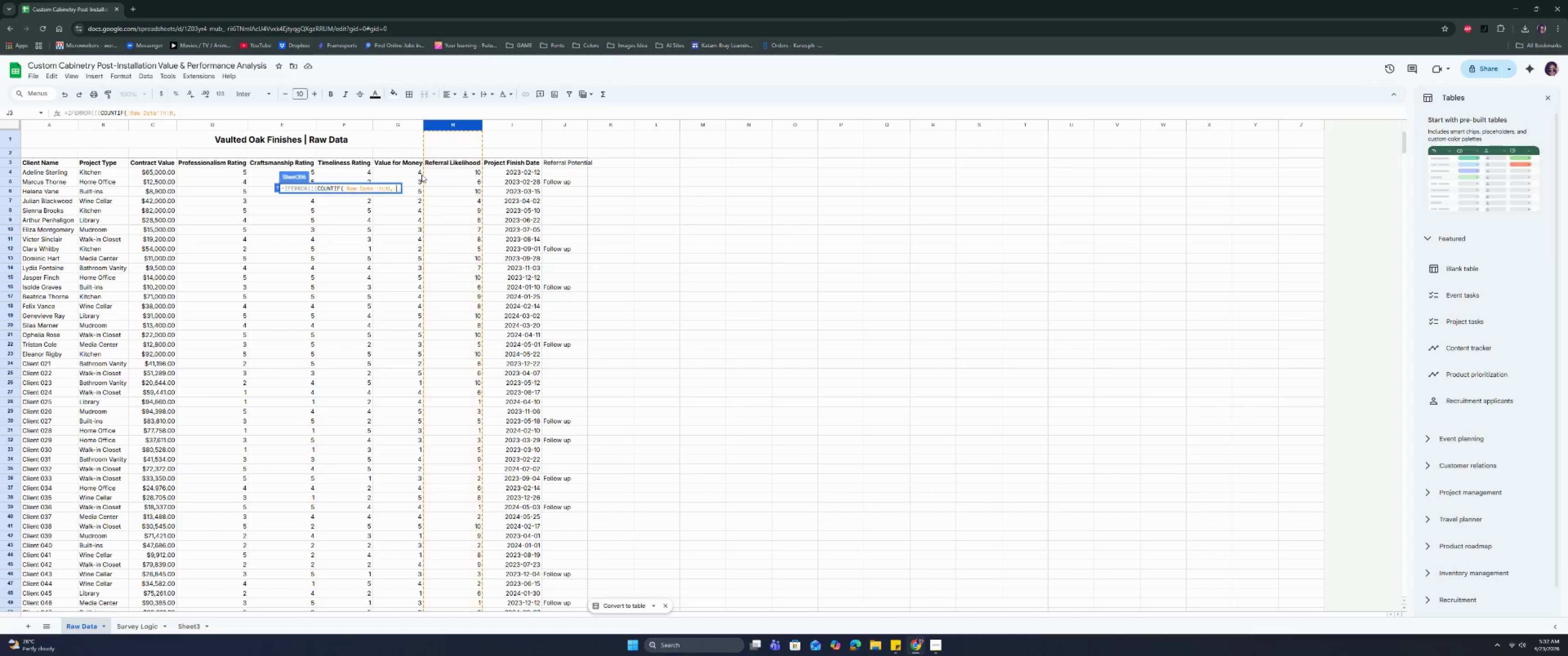 
key(Space)
 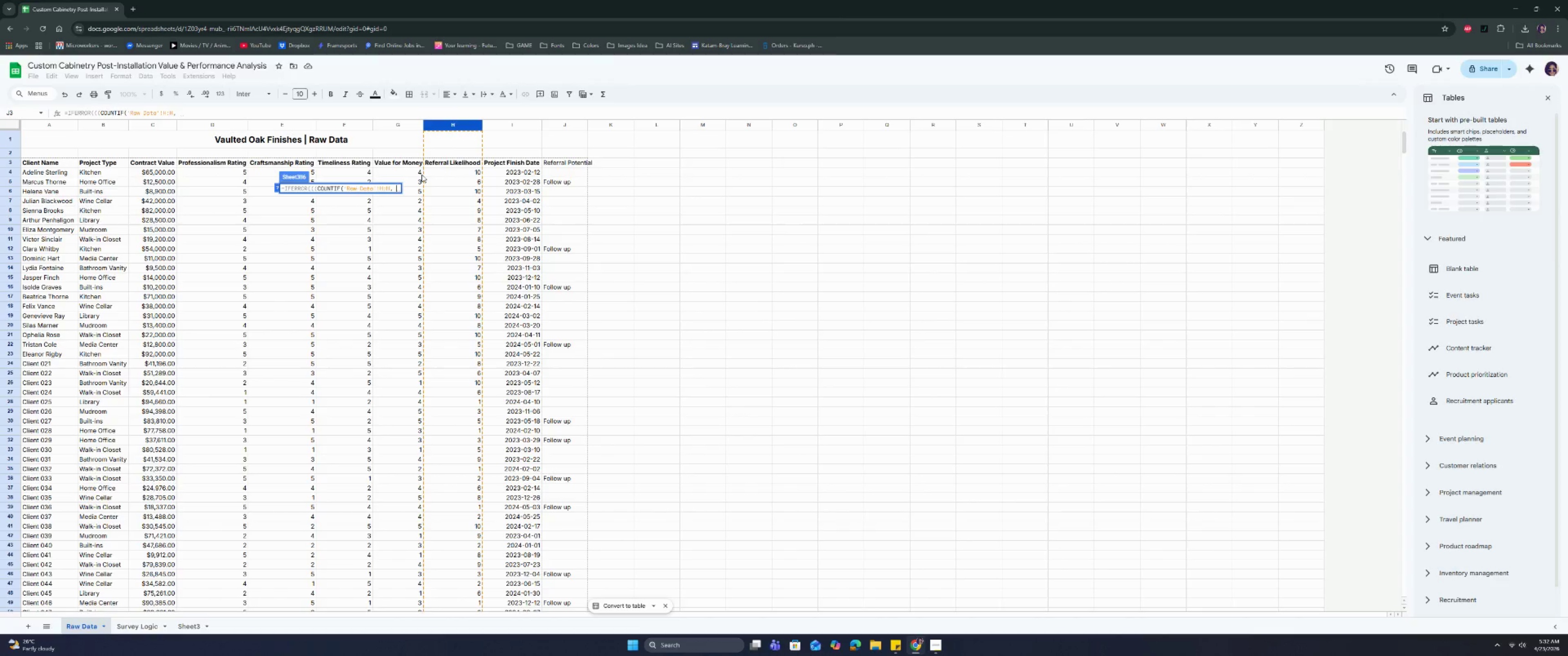 
key(Shift+Quote)
 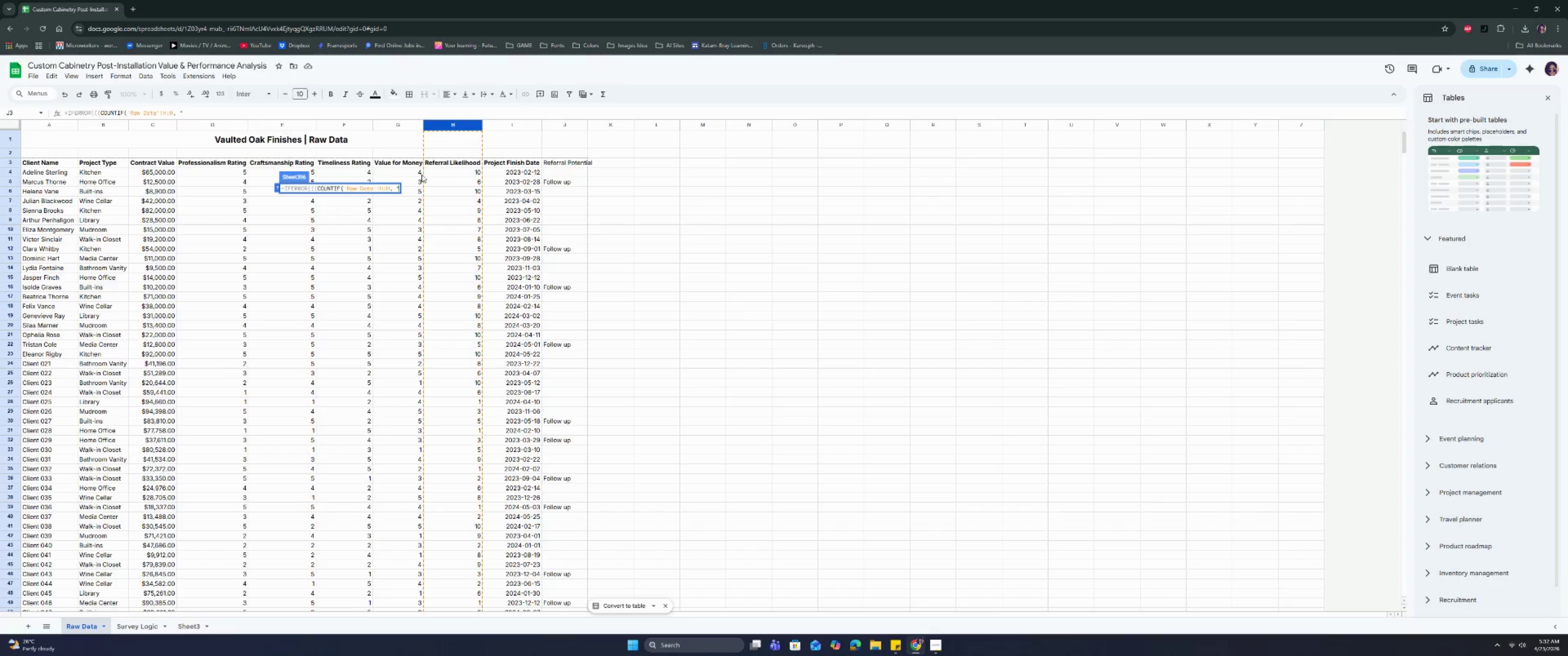 
key(Shift+ShiftRight)
 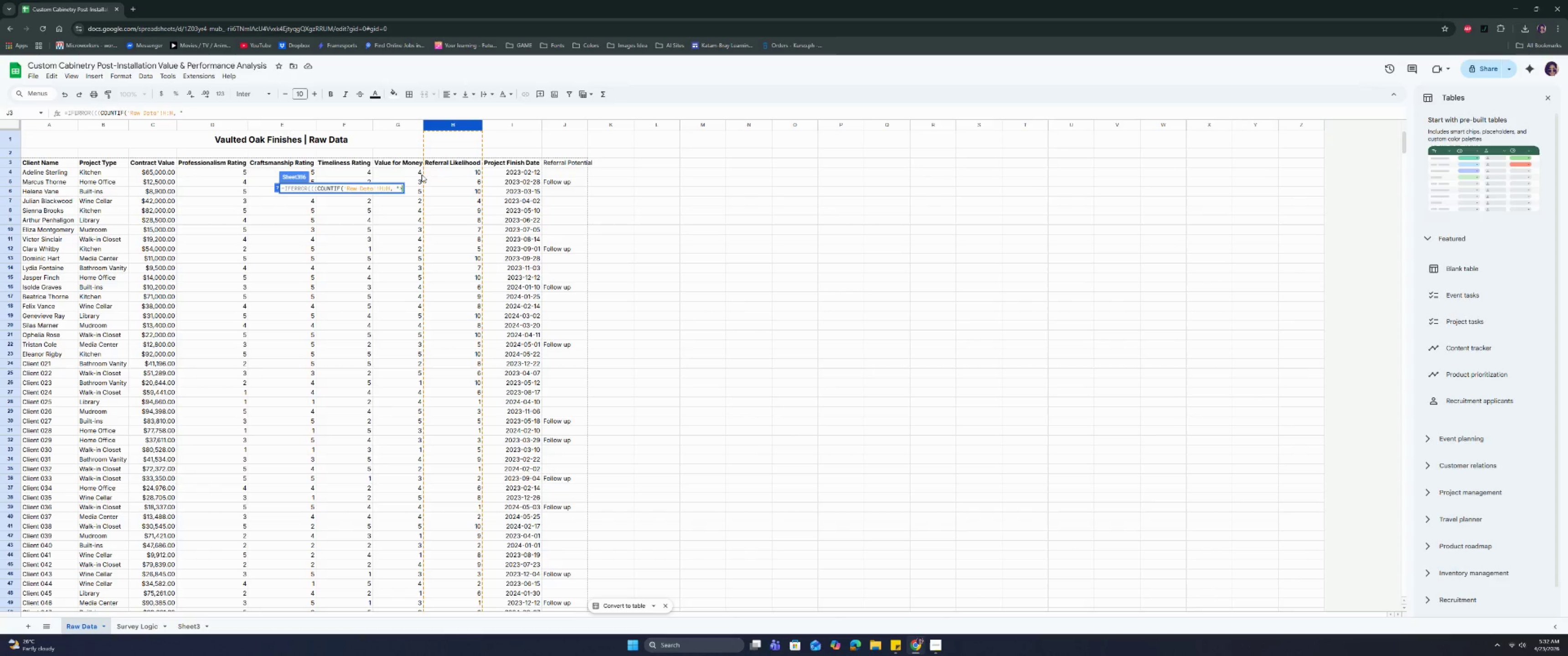 
key(Shift+Period)
 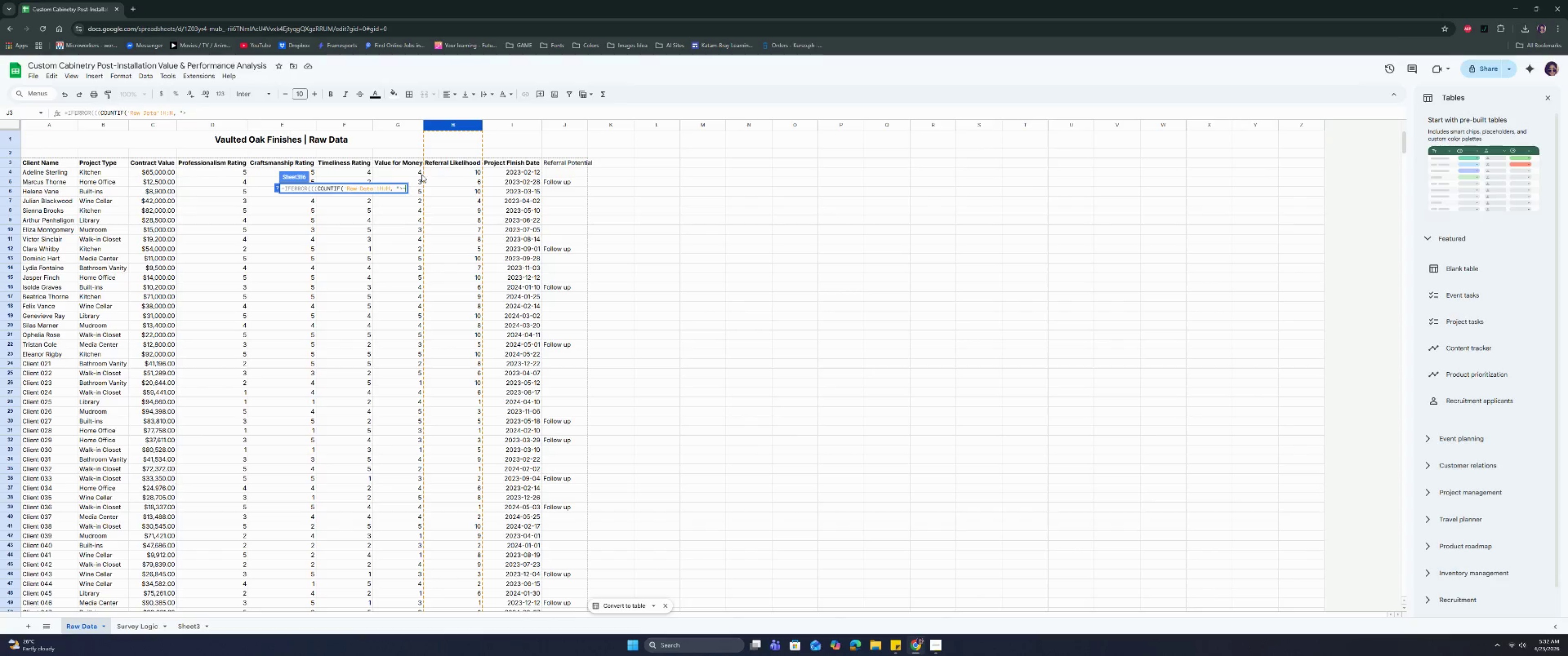 
key(Equal)
 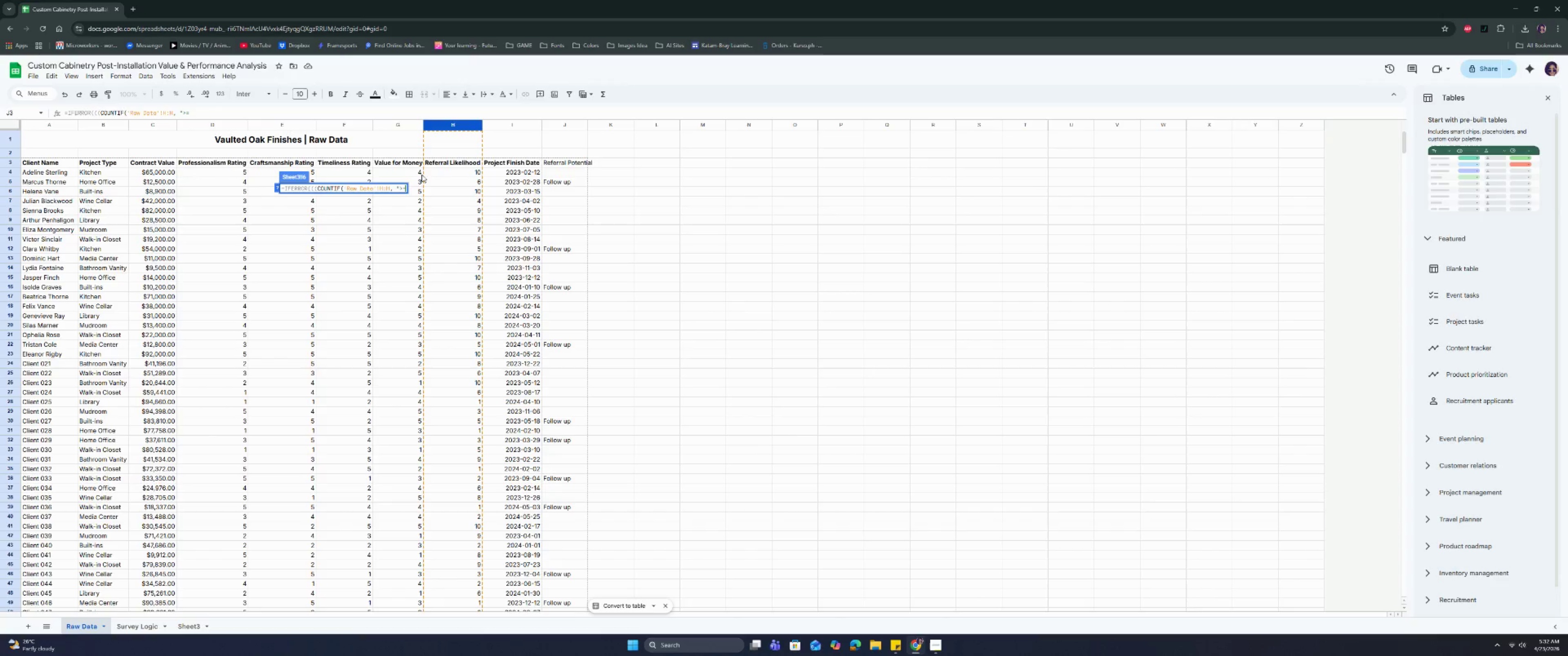 
key(0)
 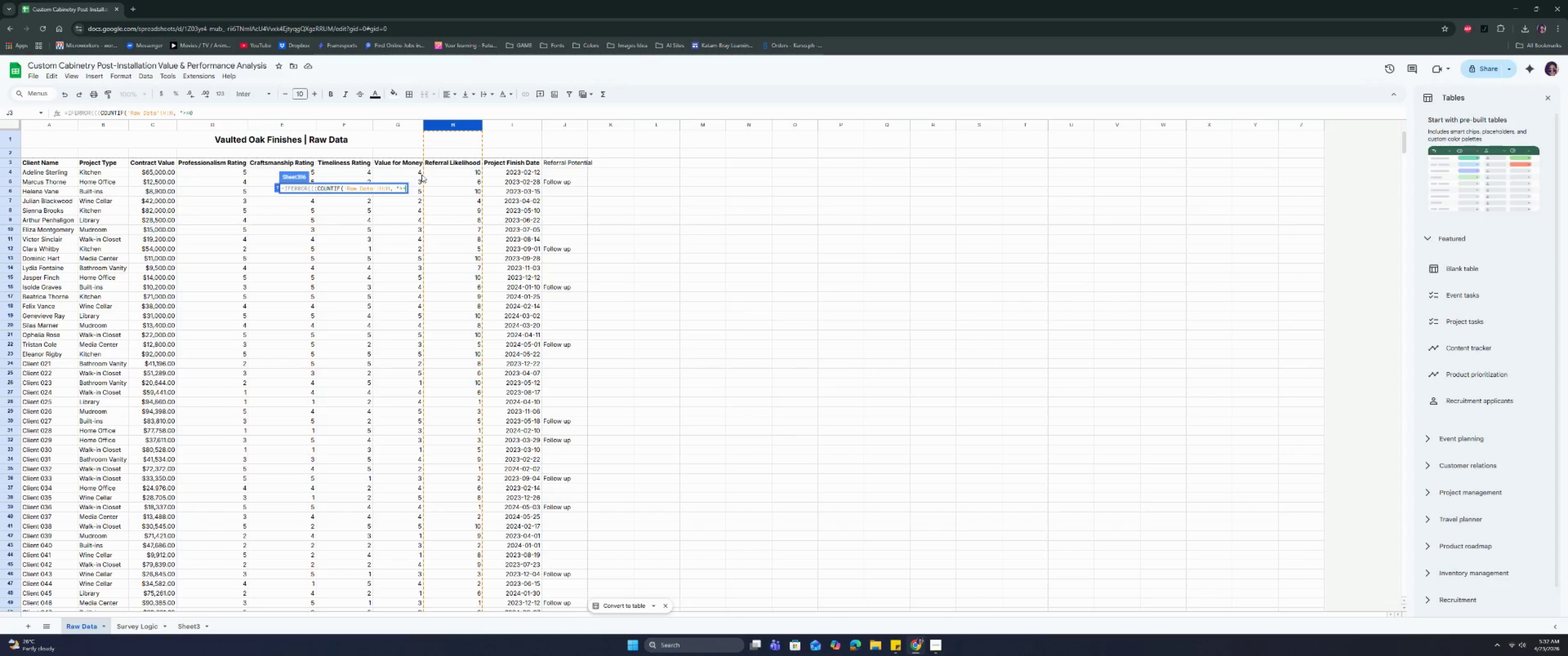 
key(Backspace)
 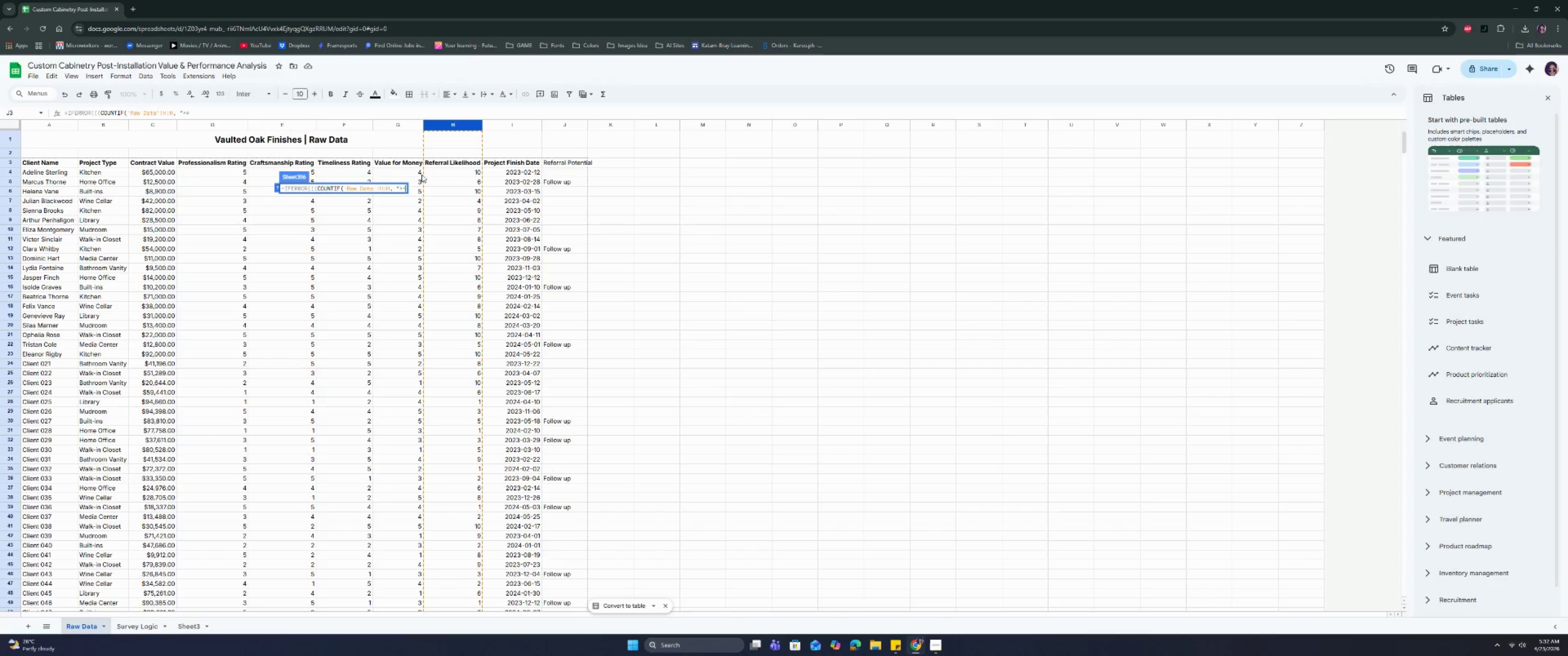 
key(9)
 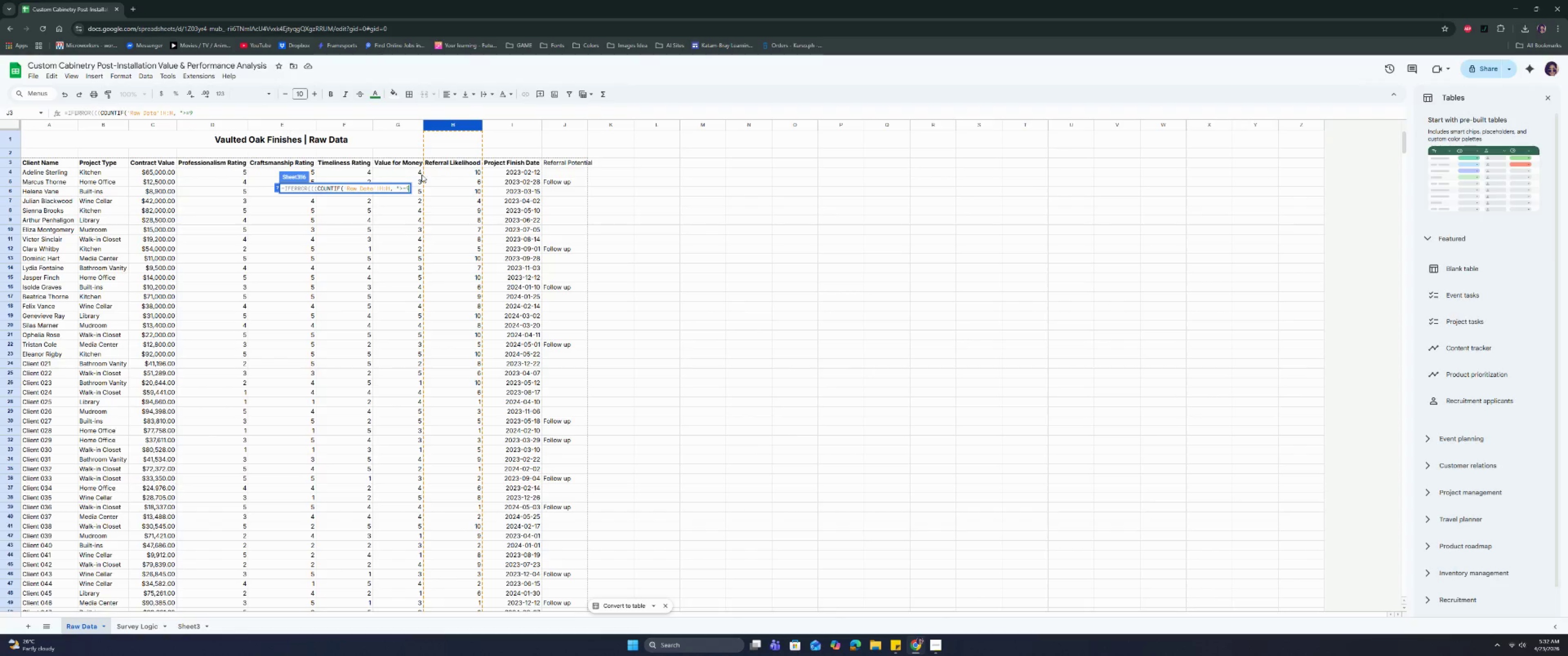 
key(Shift+ShiftRight)
 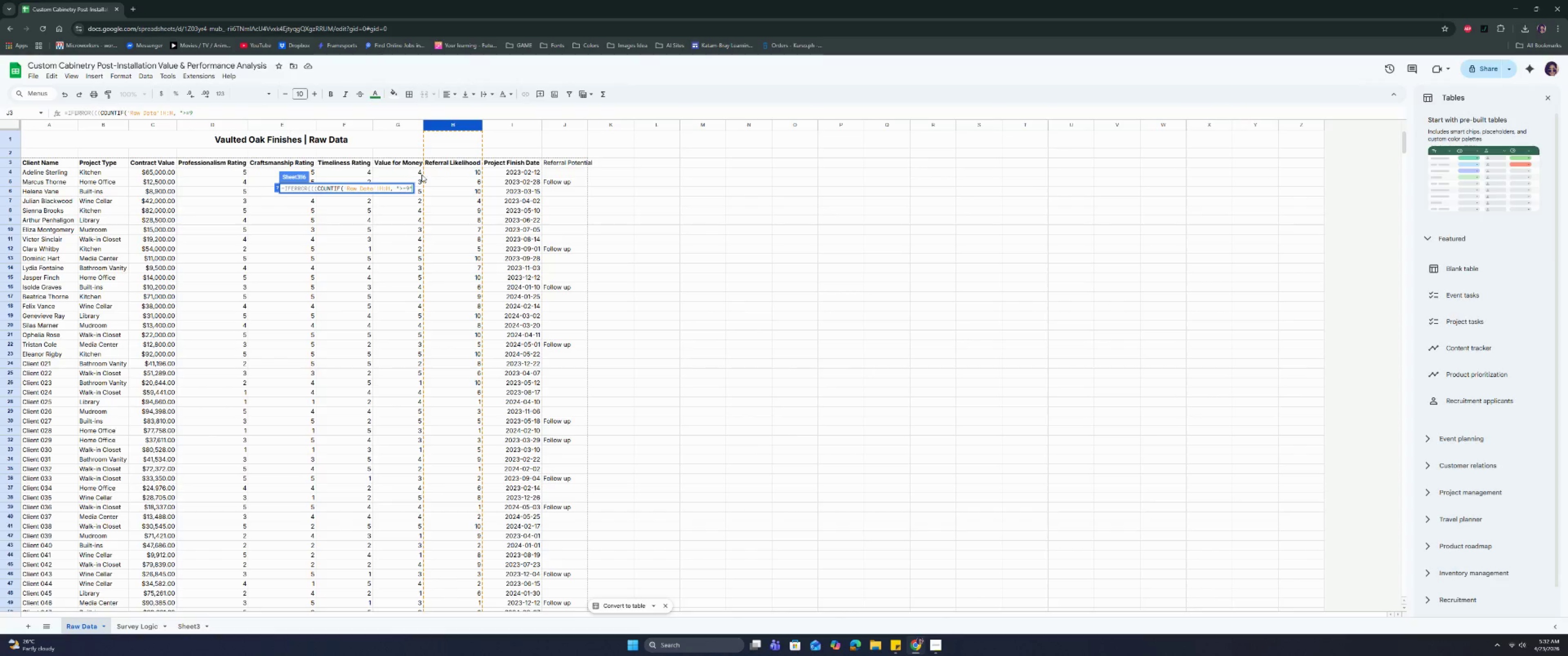 
key(Shift+Quote)
 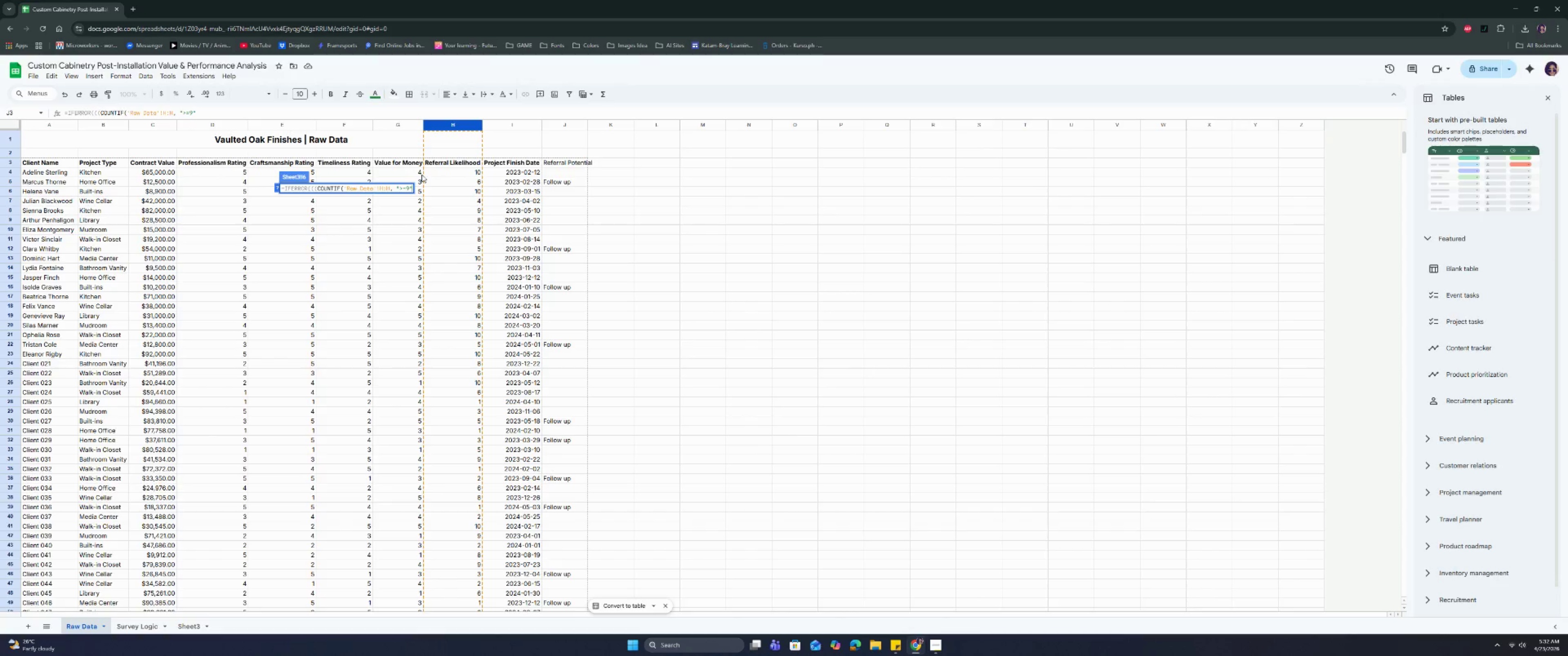 
wait(6.19)
 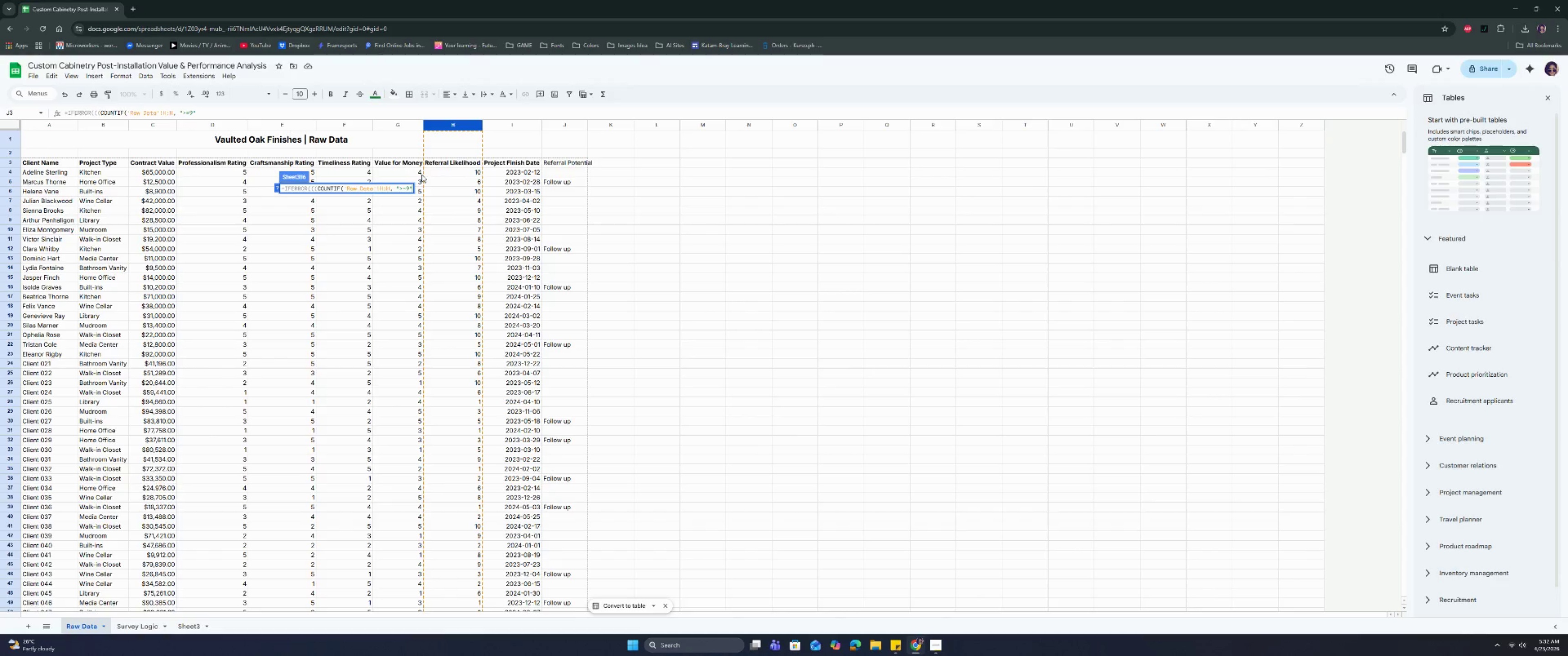 
type()-COUNTIF)
 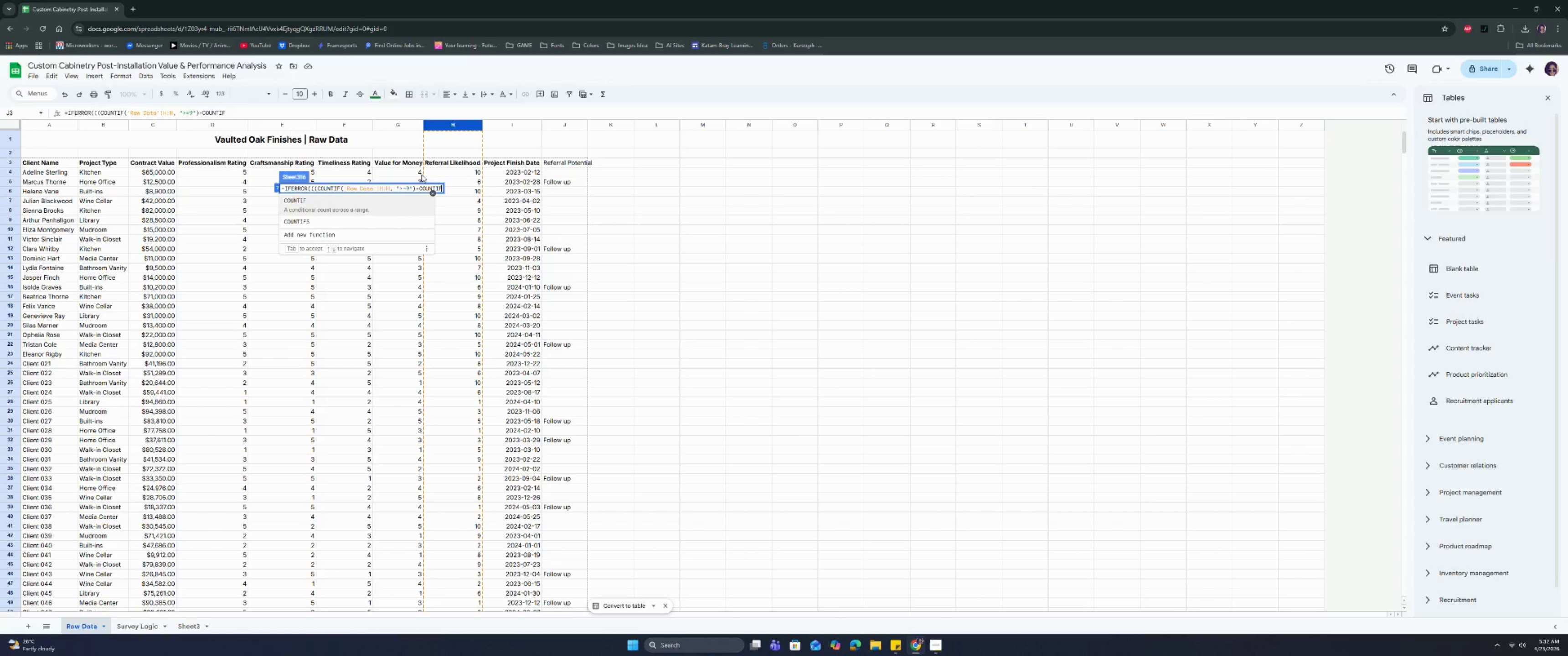 
key(Enter)
 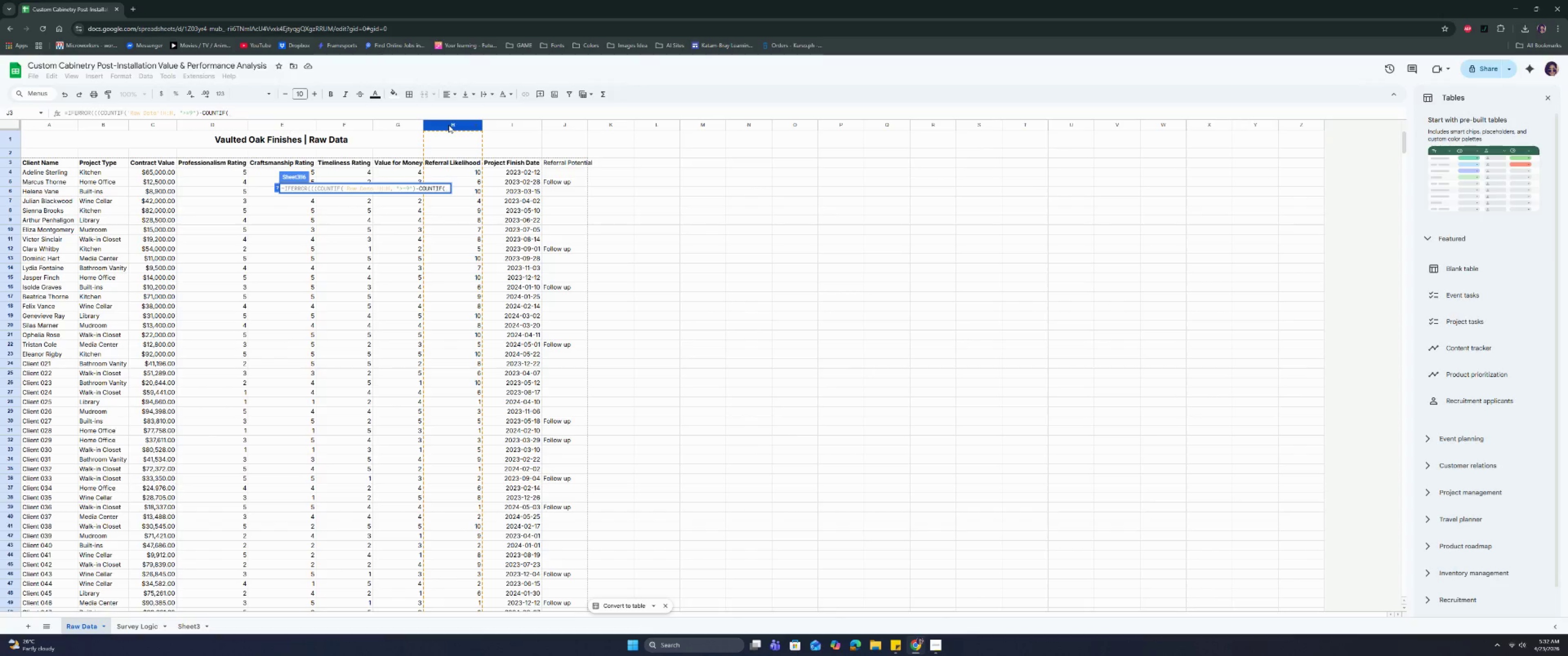 
left_click([449, 125])
 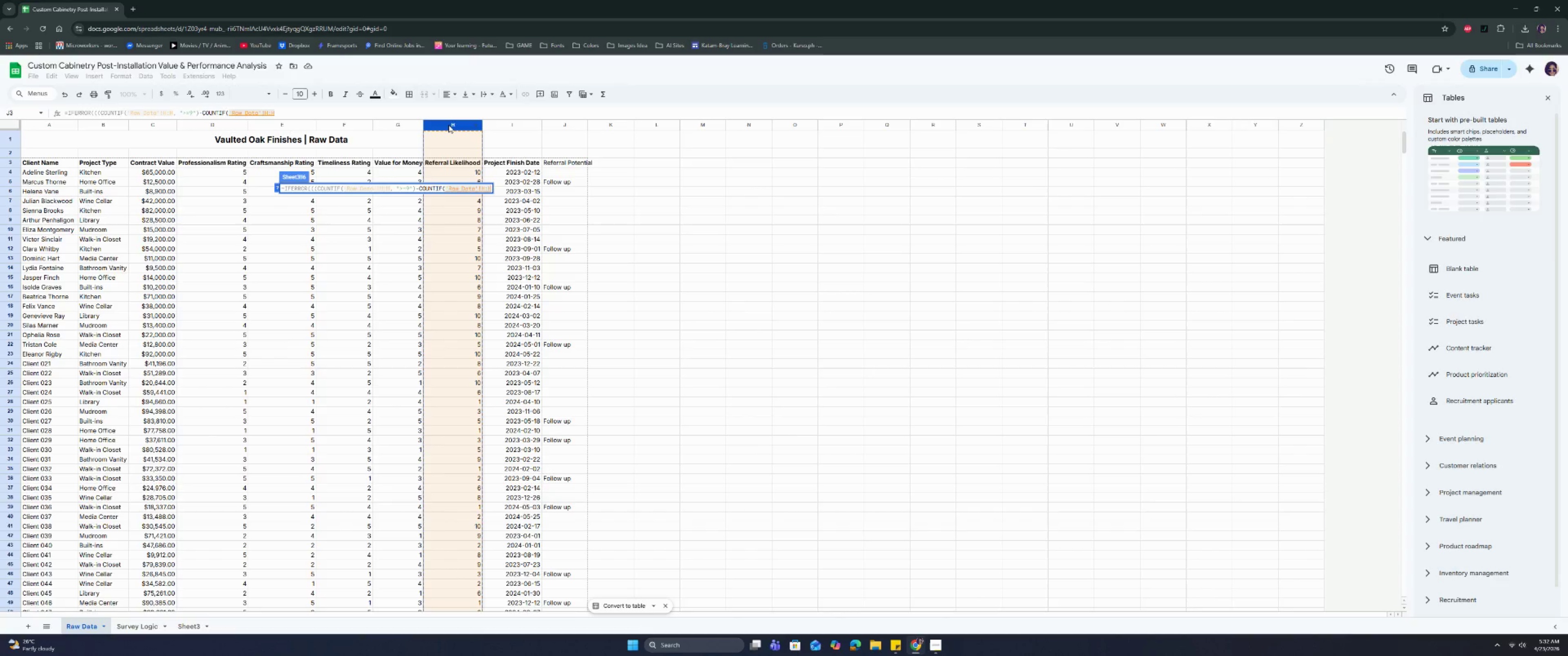 
type(, <=)
key(Backspace)
key(Backspace)
type("<=6")),)
key(Backspace)
type(.)
key(Backspace)
type(/COUNT)
 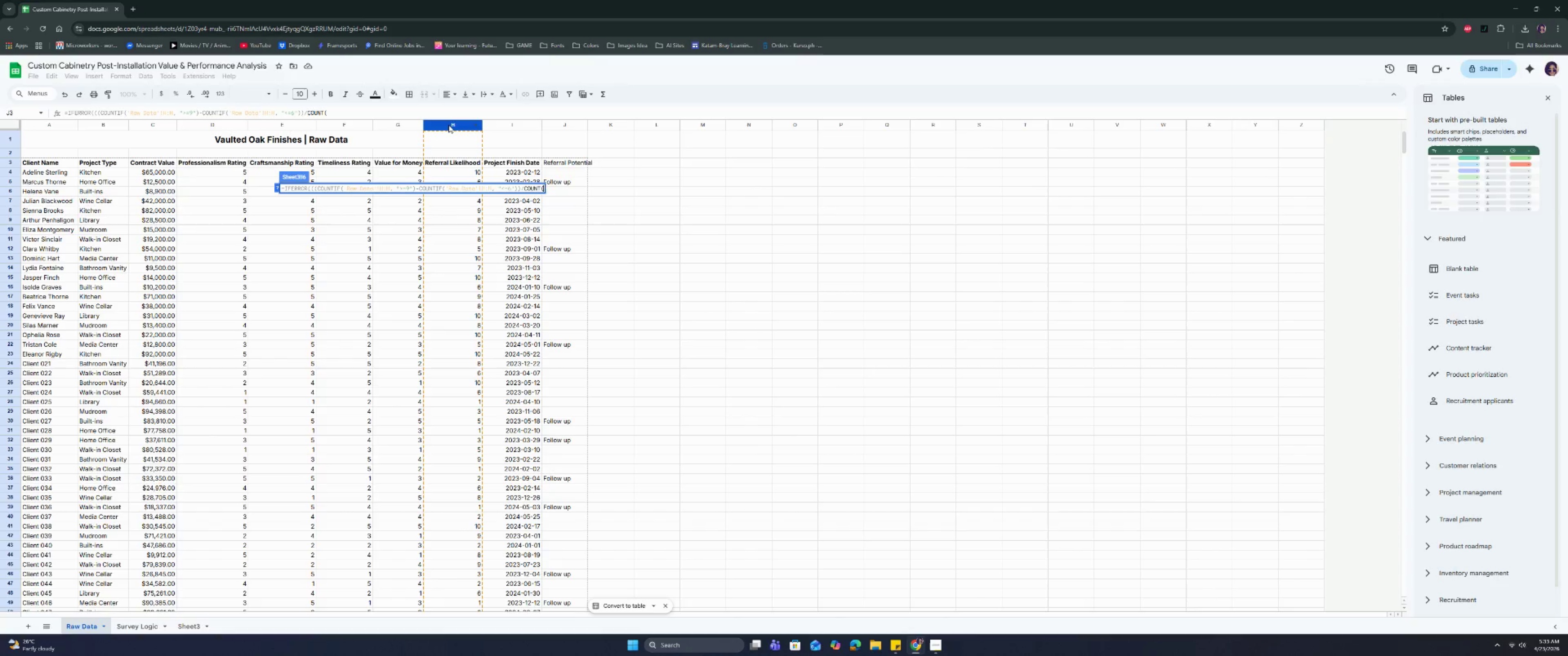 
 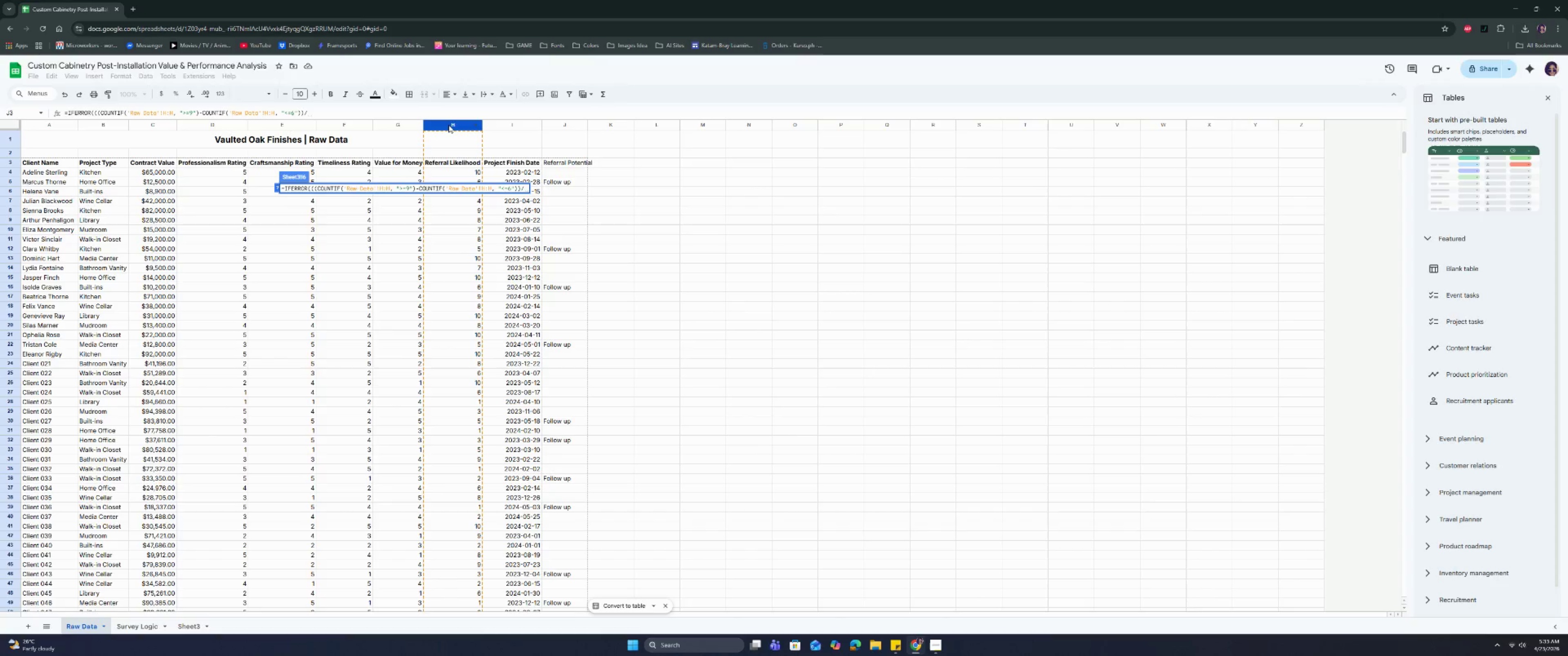 
key(Enter)
 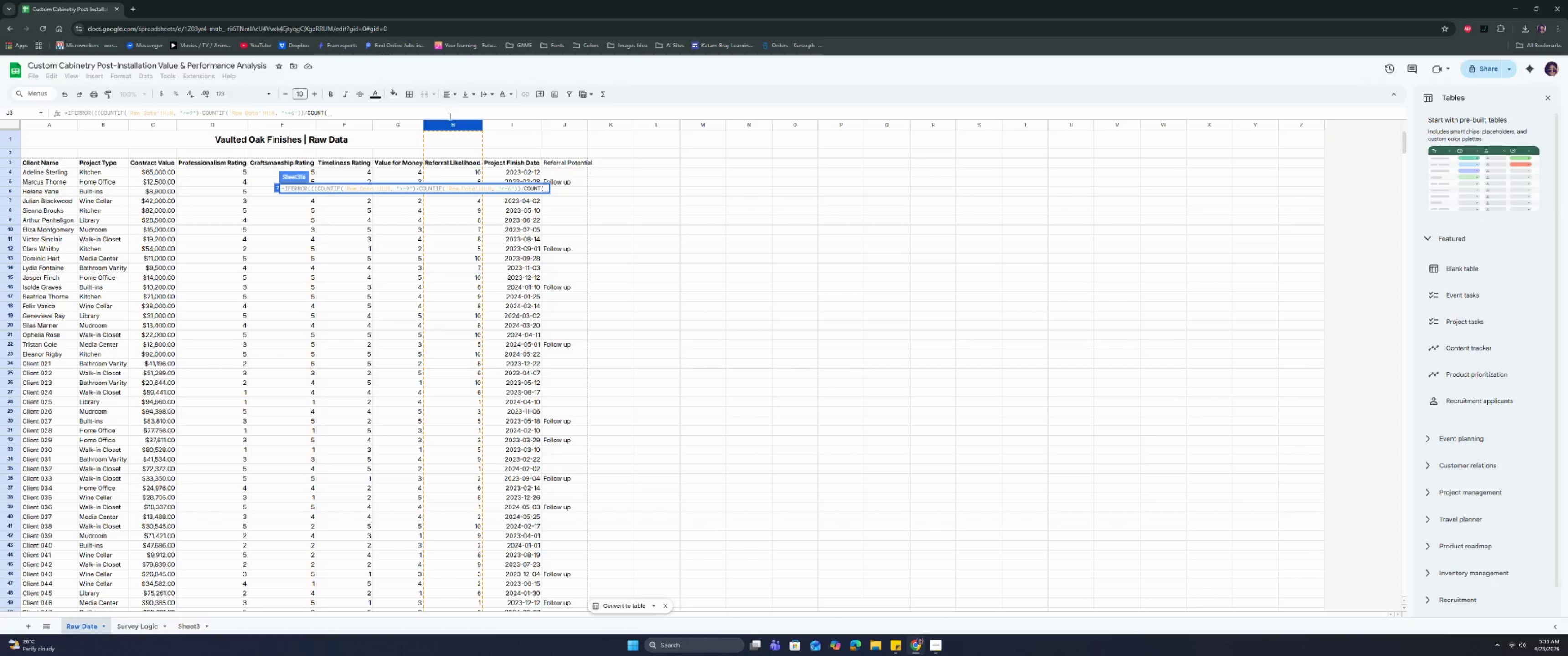 
wait(5.78)
 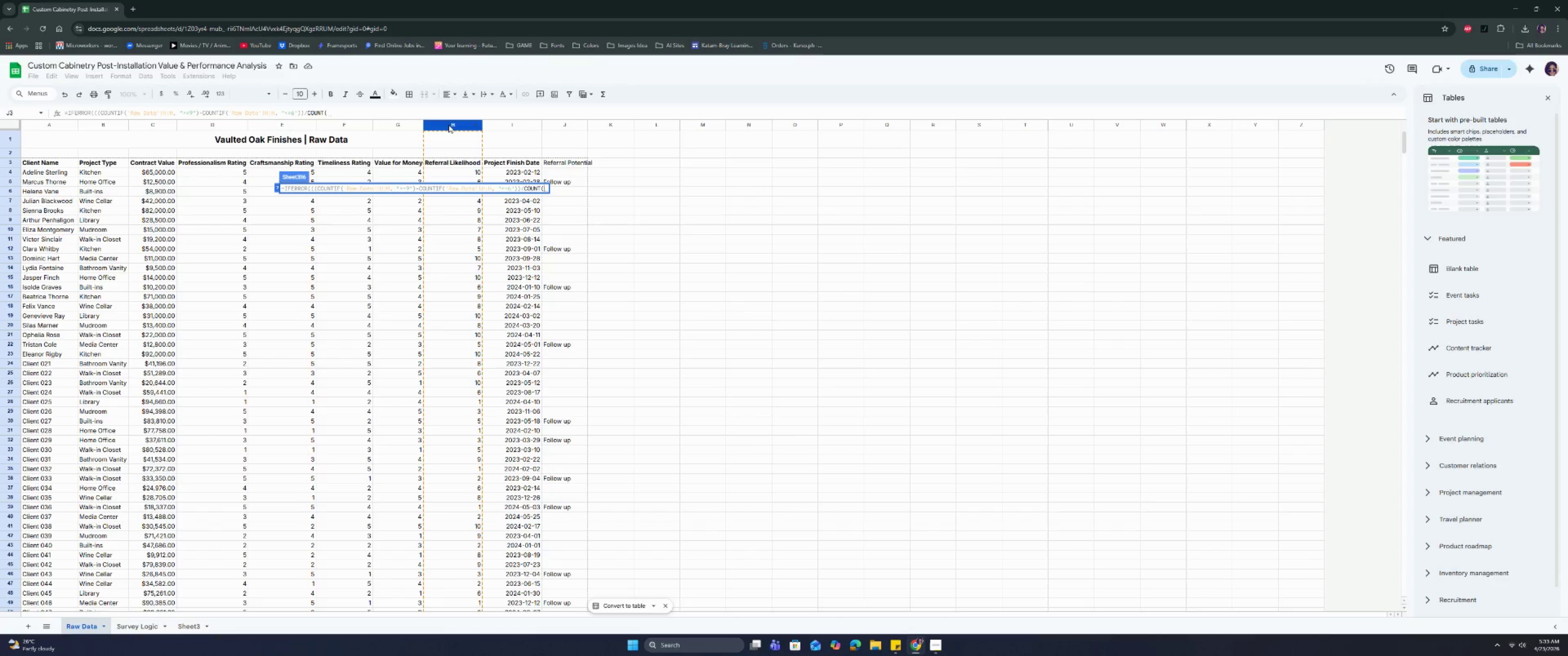 
left_click([449, 124])
 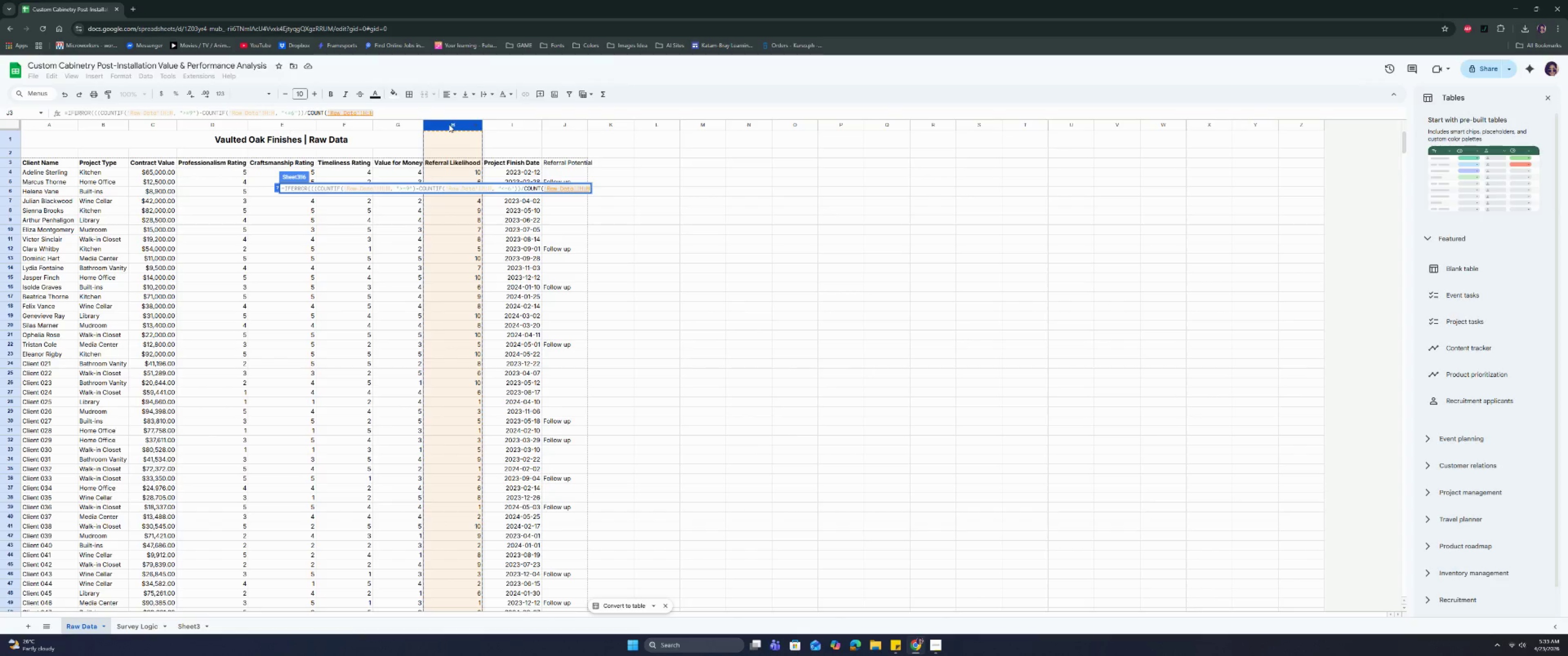 
type())*100.00)
key(Backspace)
type(,)
key(Backspace)
key(Backspace)
key(Backspace)
type(,0))
 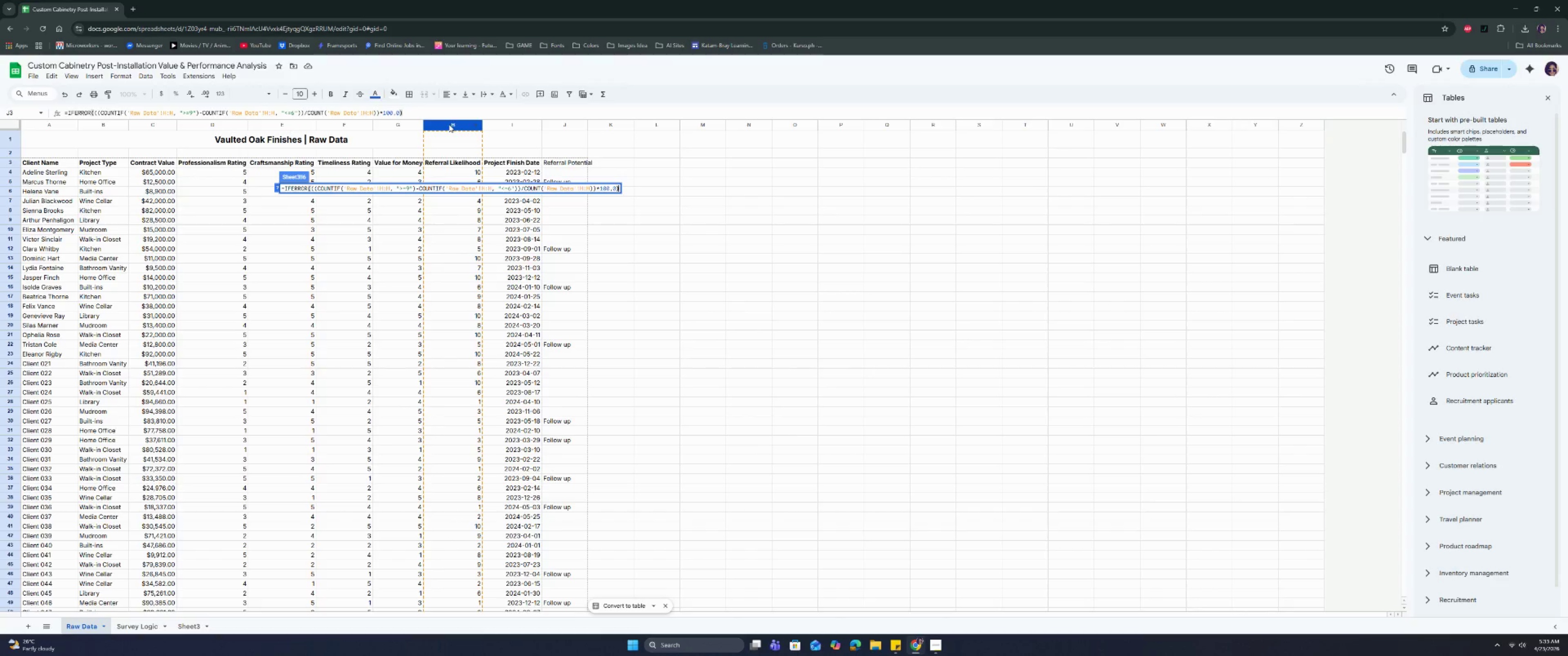 
key(Enter)
 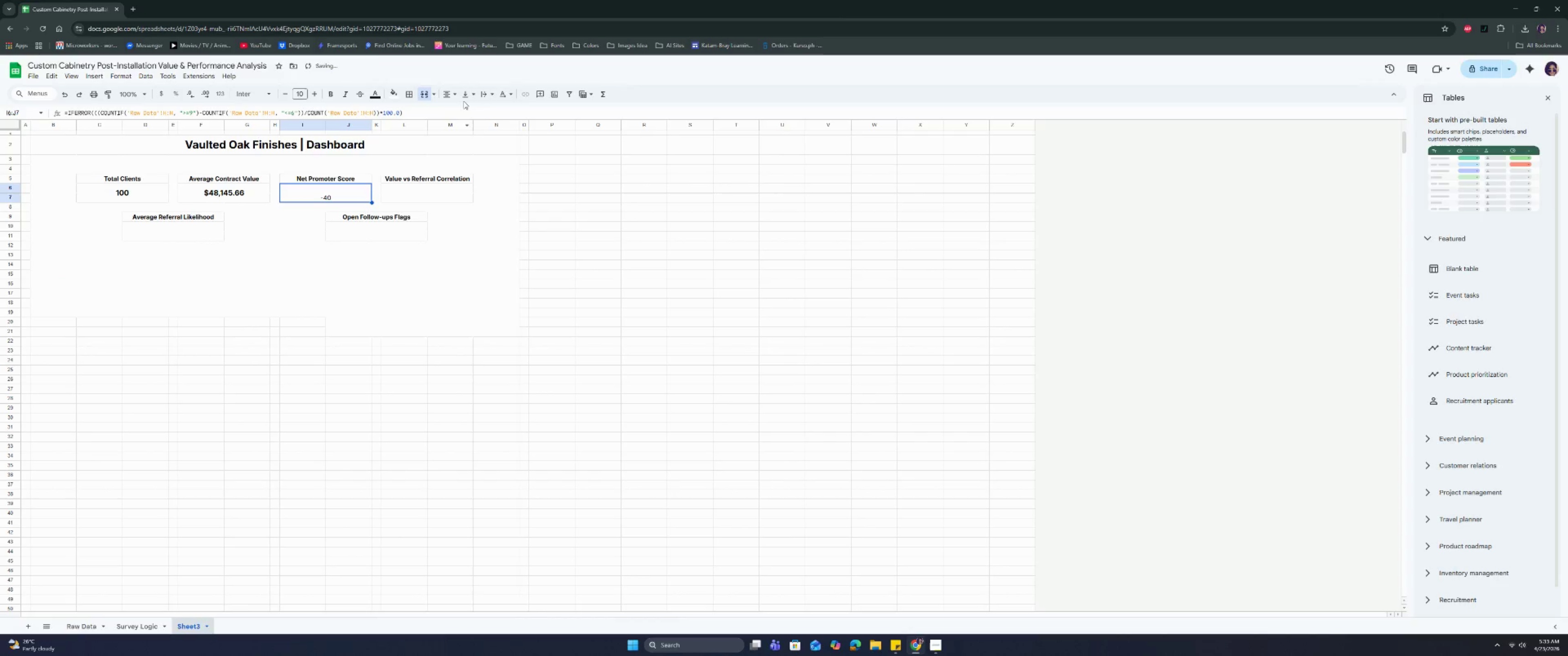 
left_click([463, 93])
 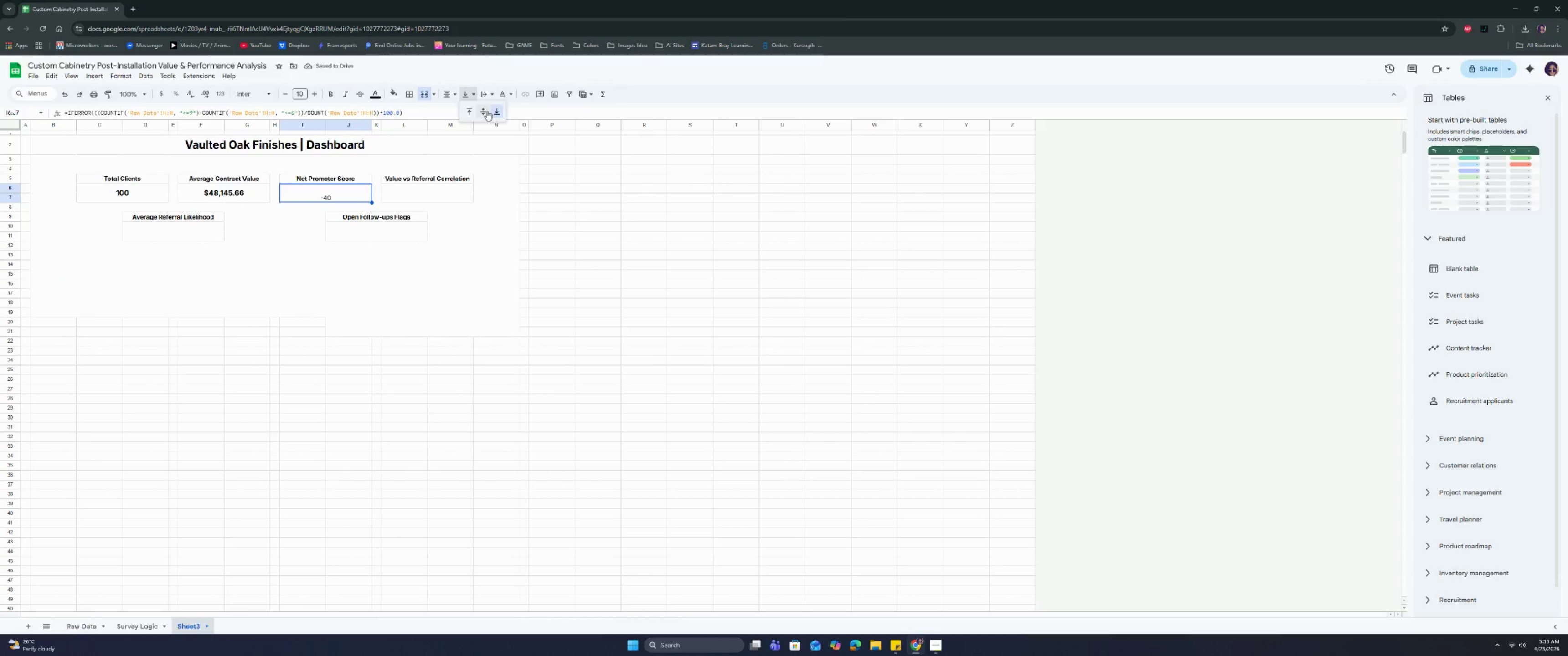 
left_click([485, 111])
 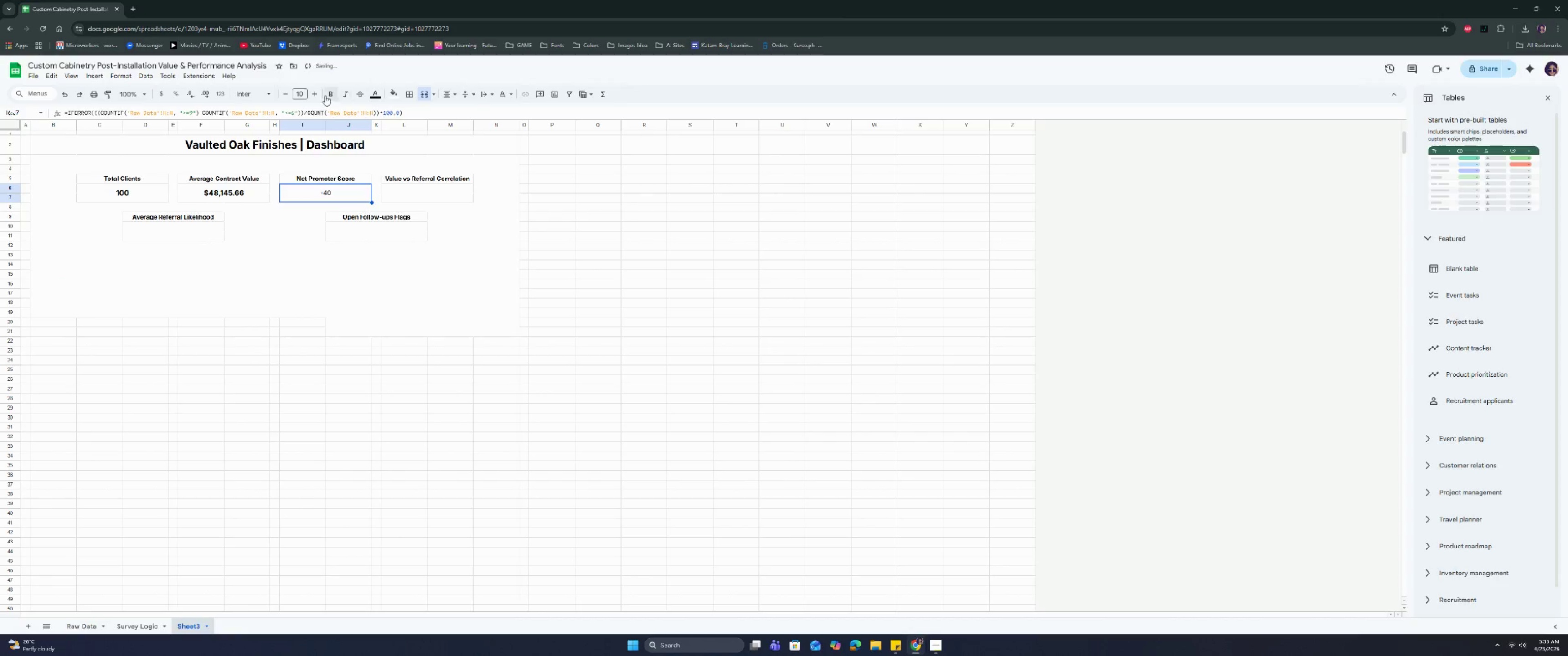 
left_click([301, 94])
 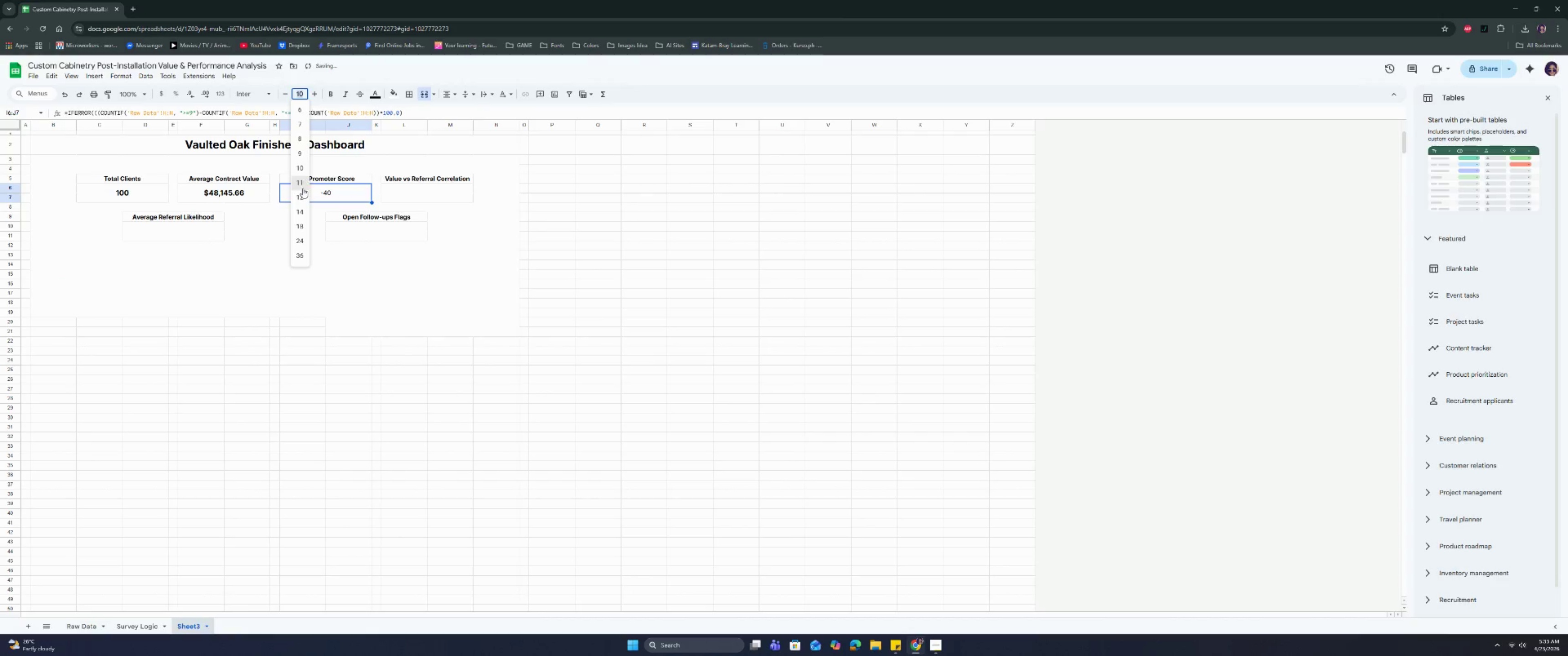 
left_click([300, 197])
 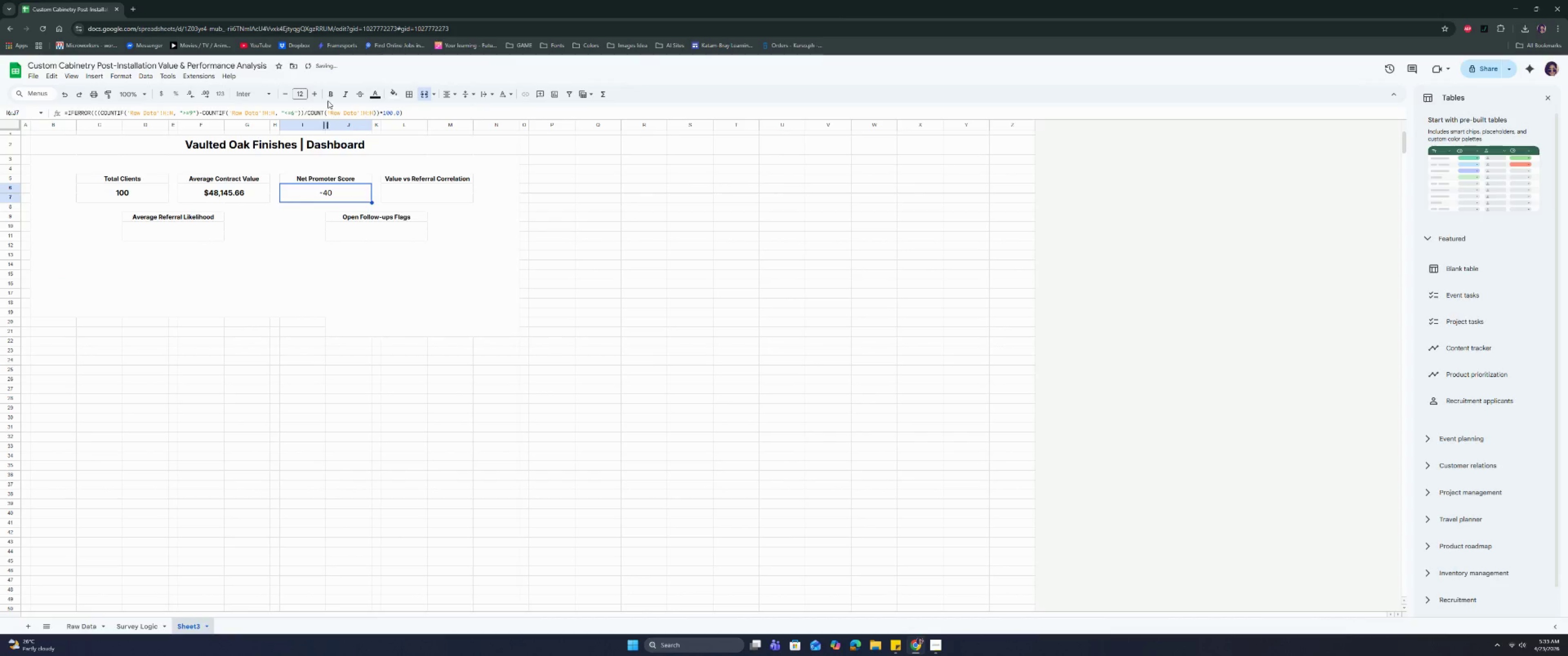 
left_click([328, 96])
 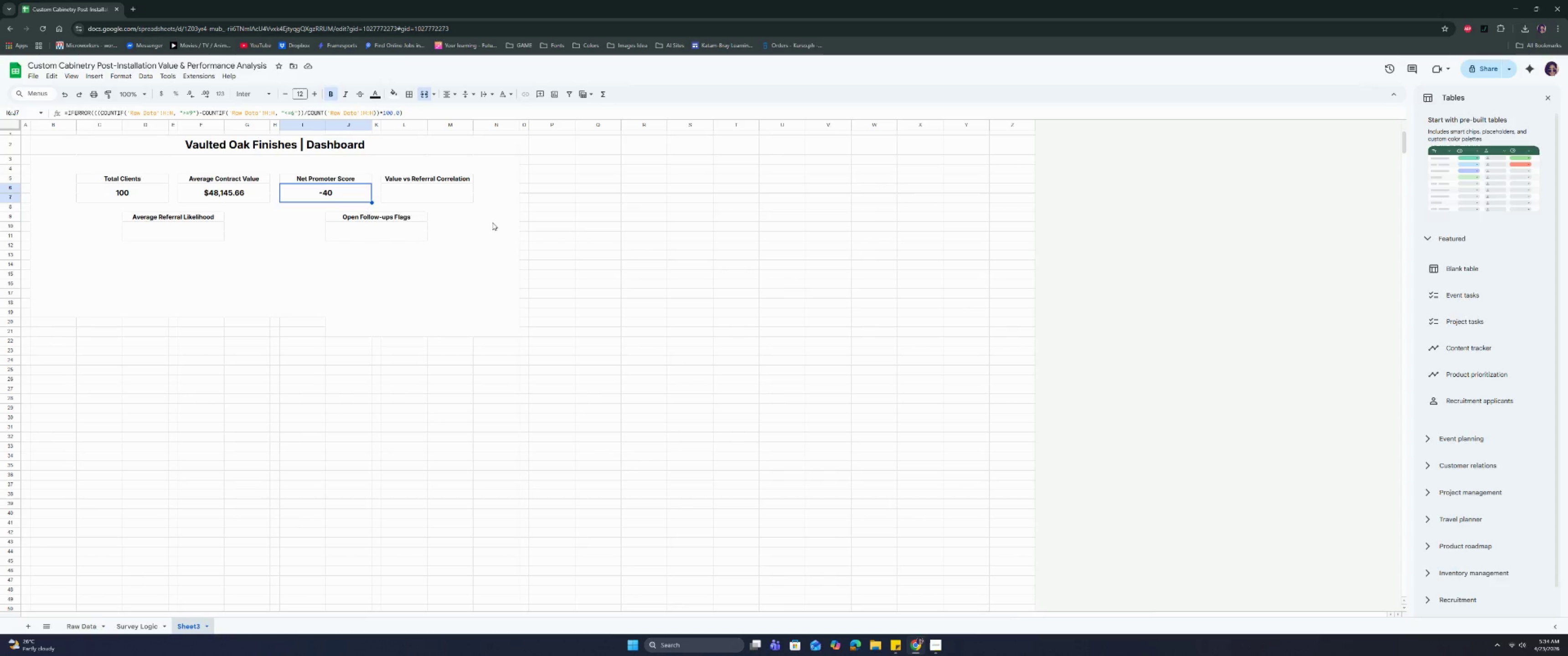 
wait(56.7)
 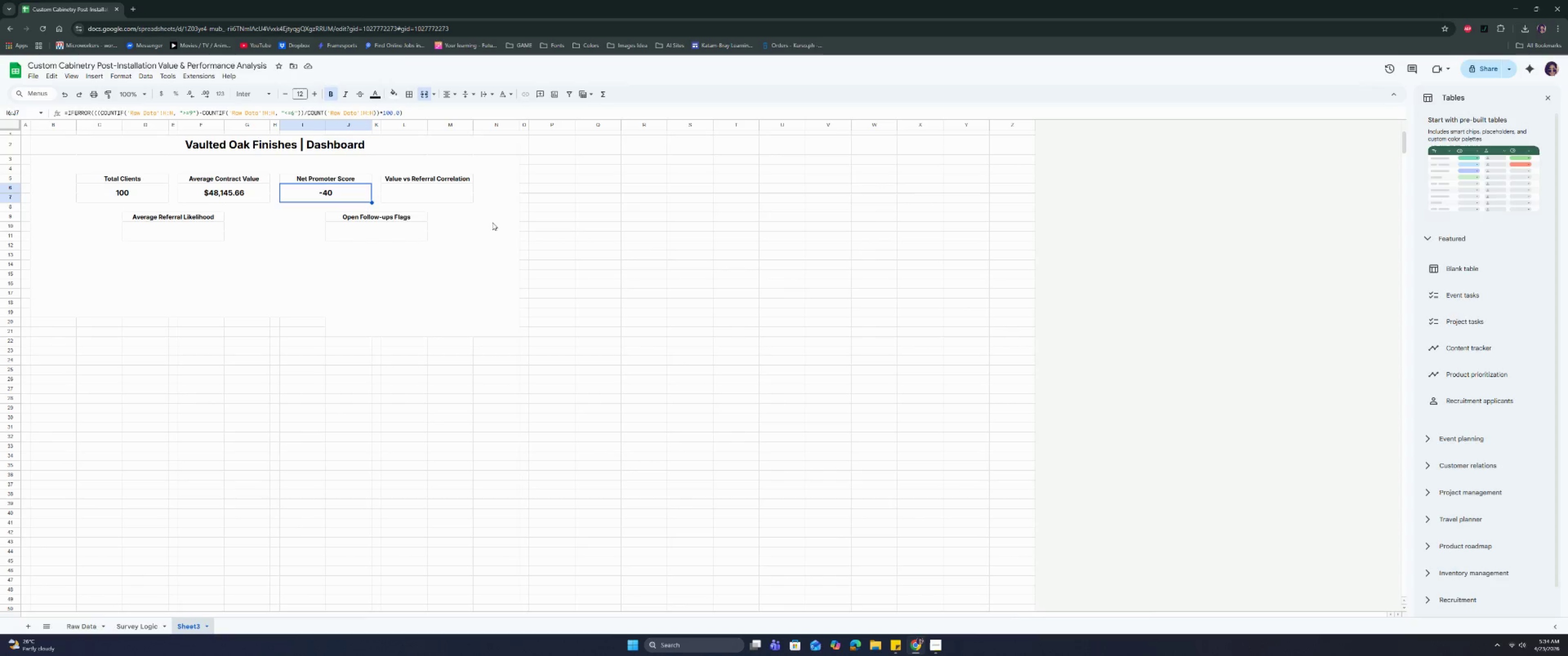 
double_click([453, 200])
 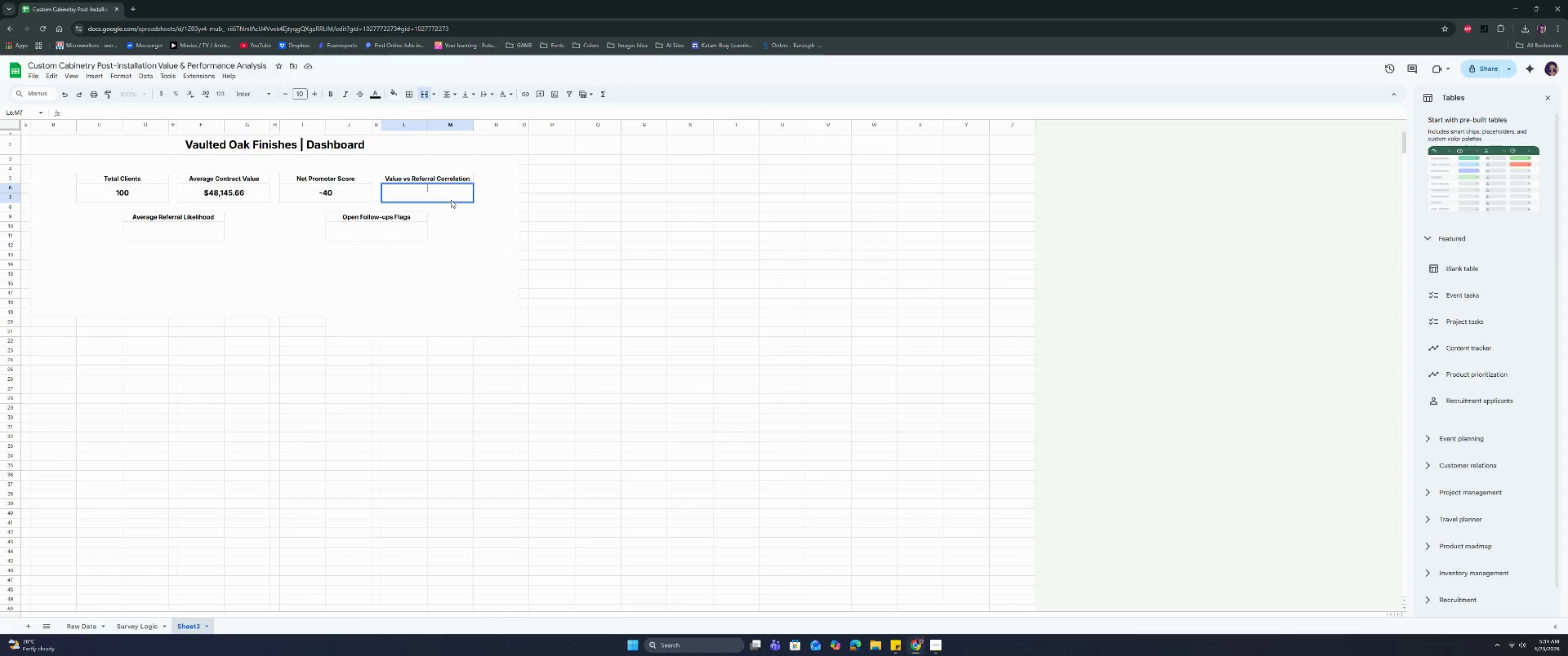 
wait(15.76)
 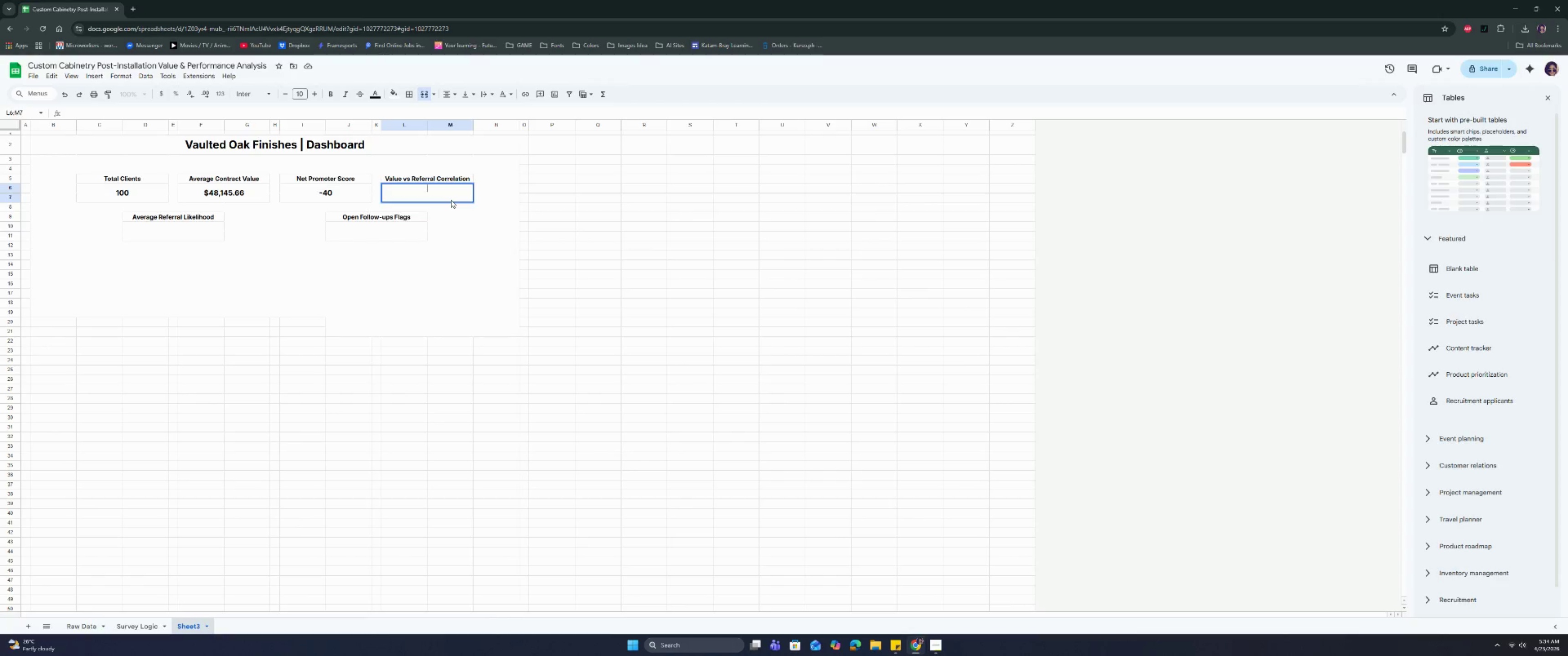 
left_click([938, 647])